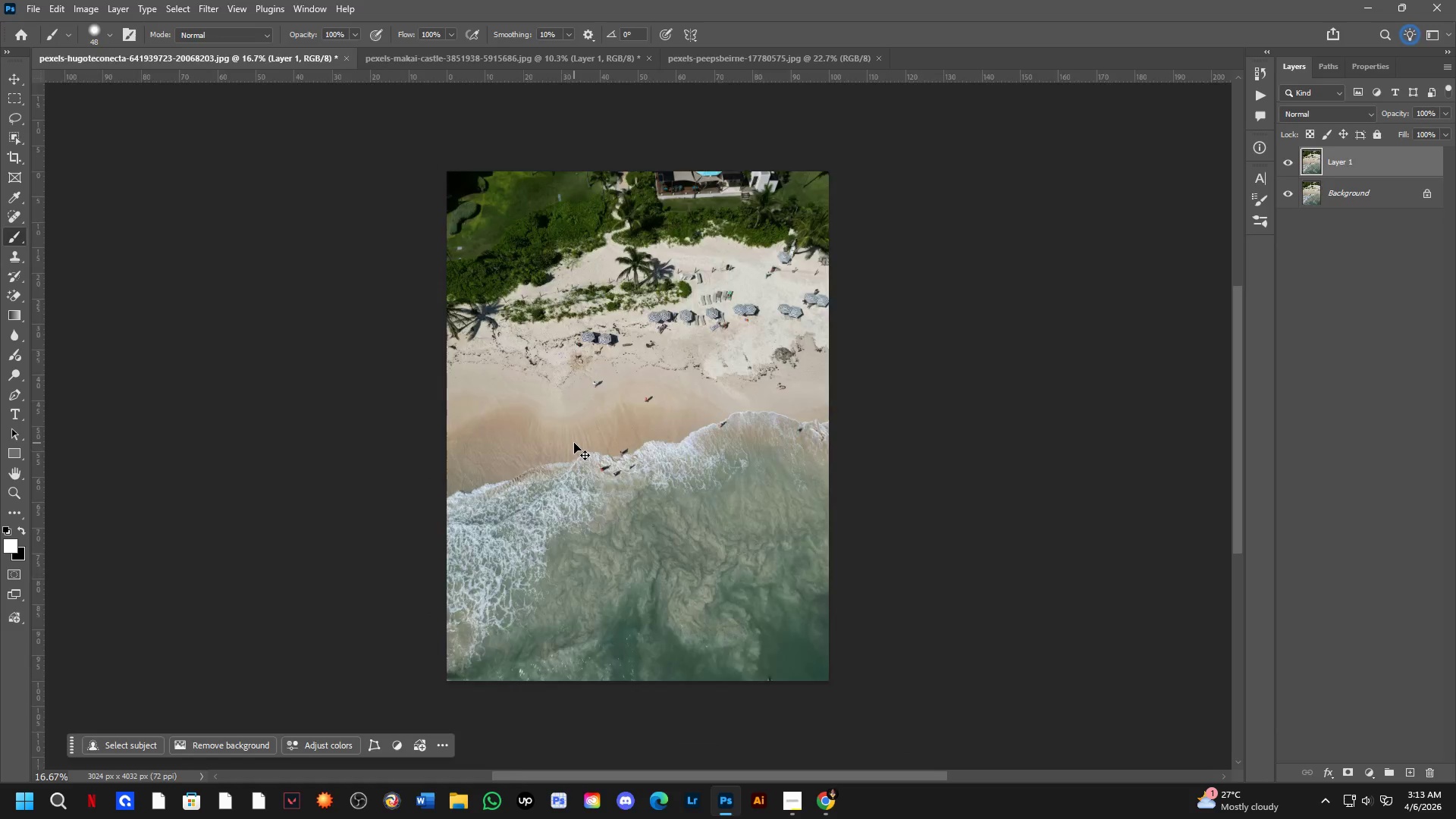 
key(Control+Tab)
 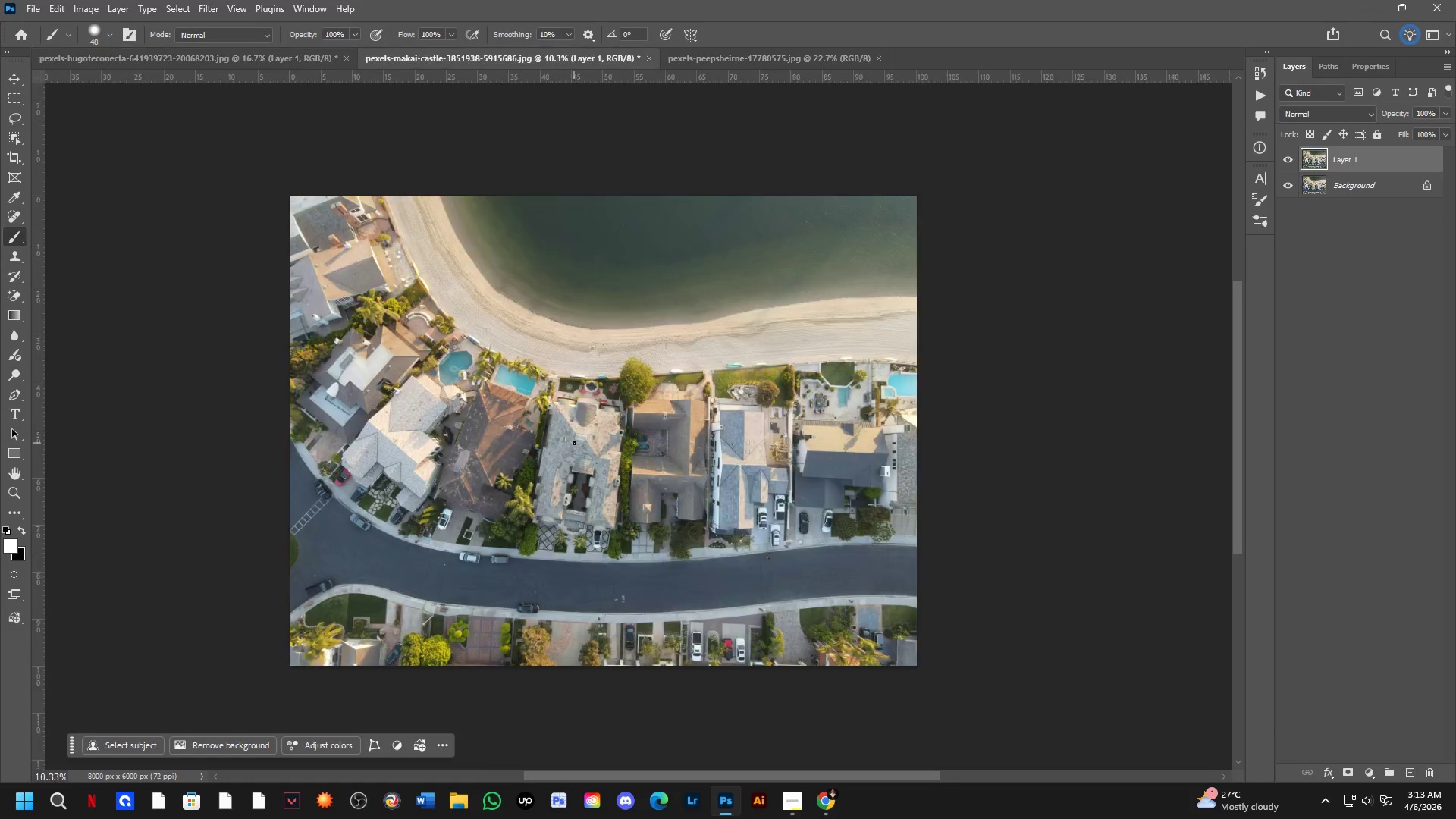 
key(Control+ControlLeft)
 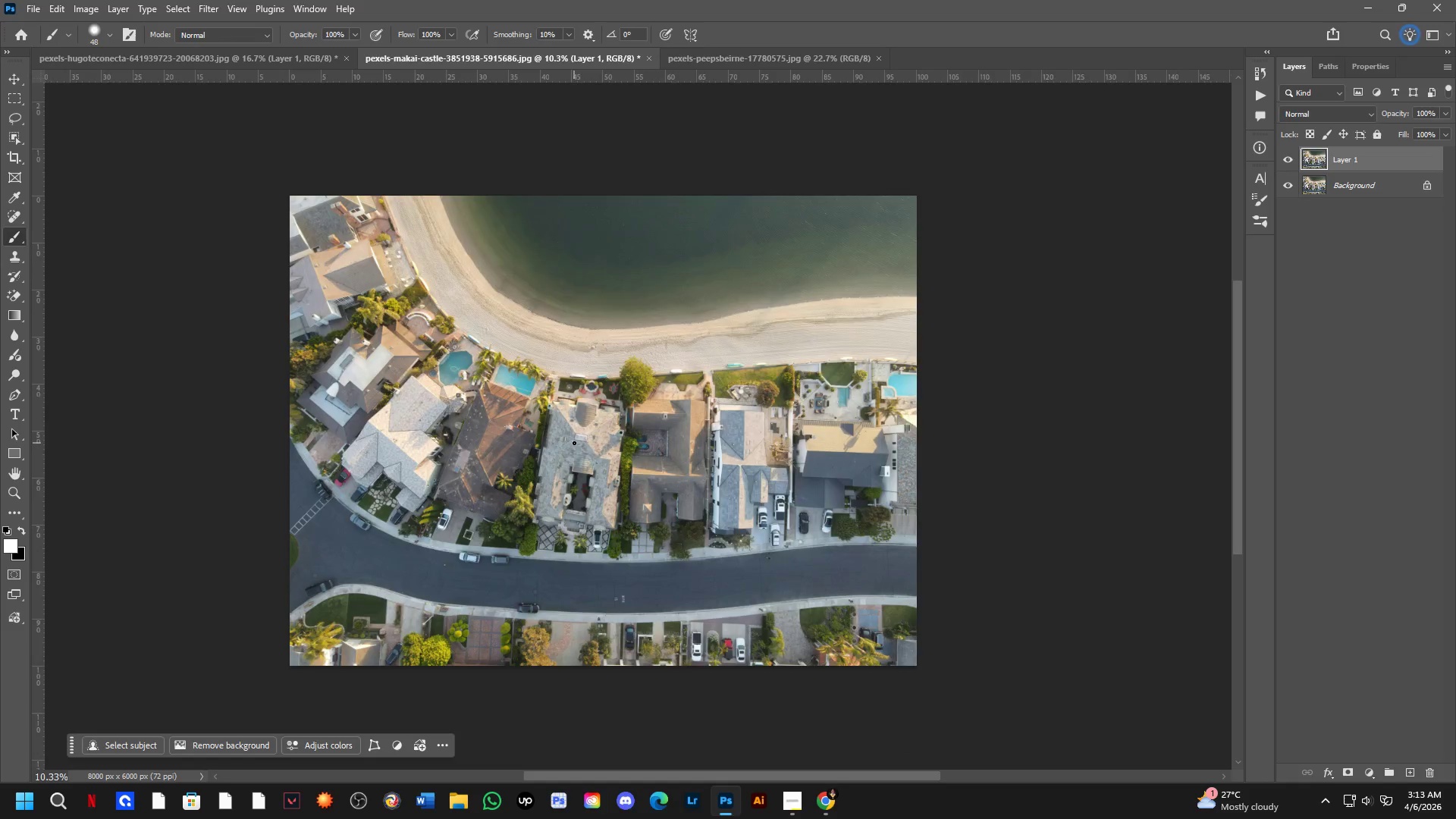 
key(Control+Tab)
 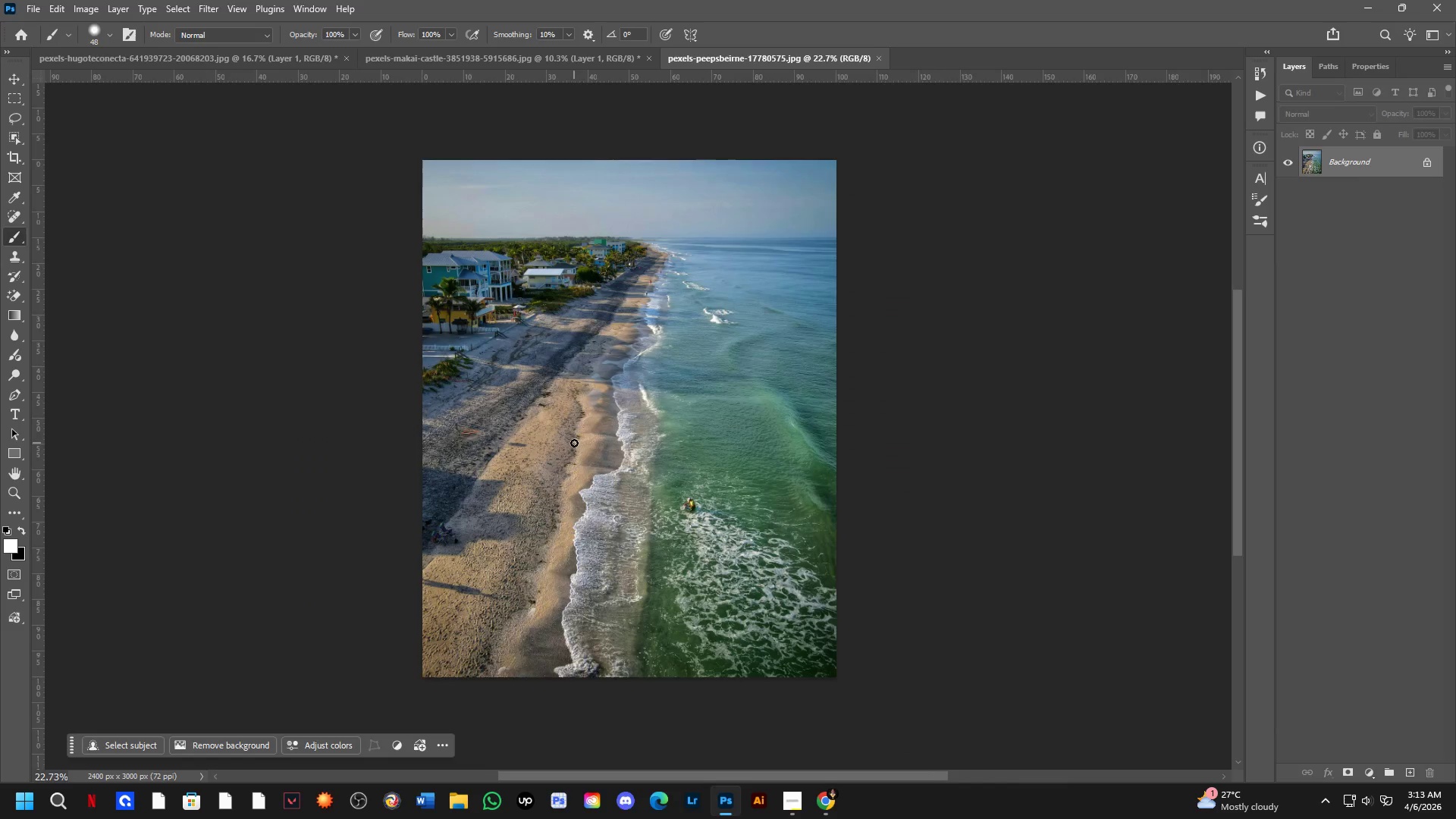 
hold_key(key=Space, duration=0.42)
 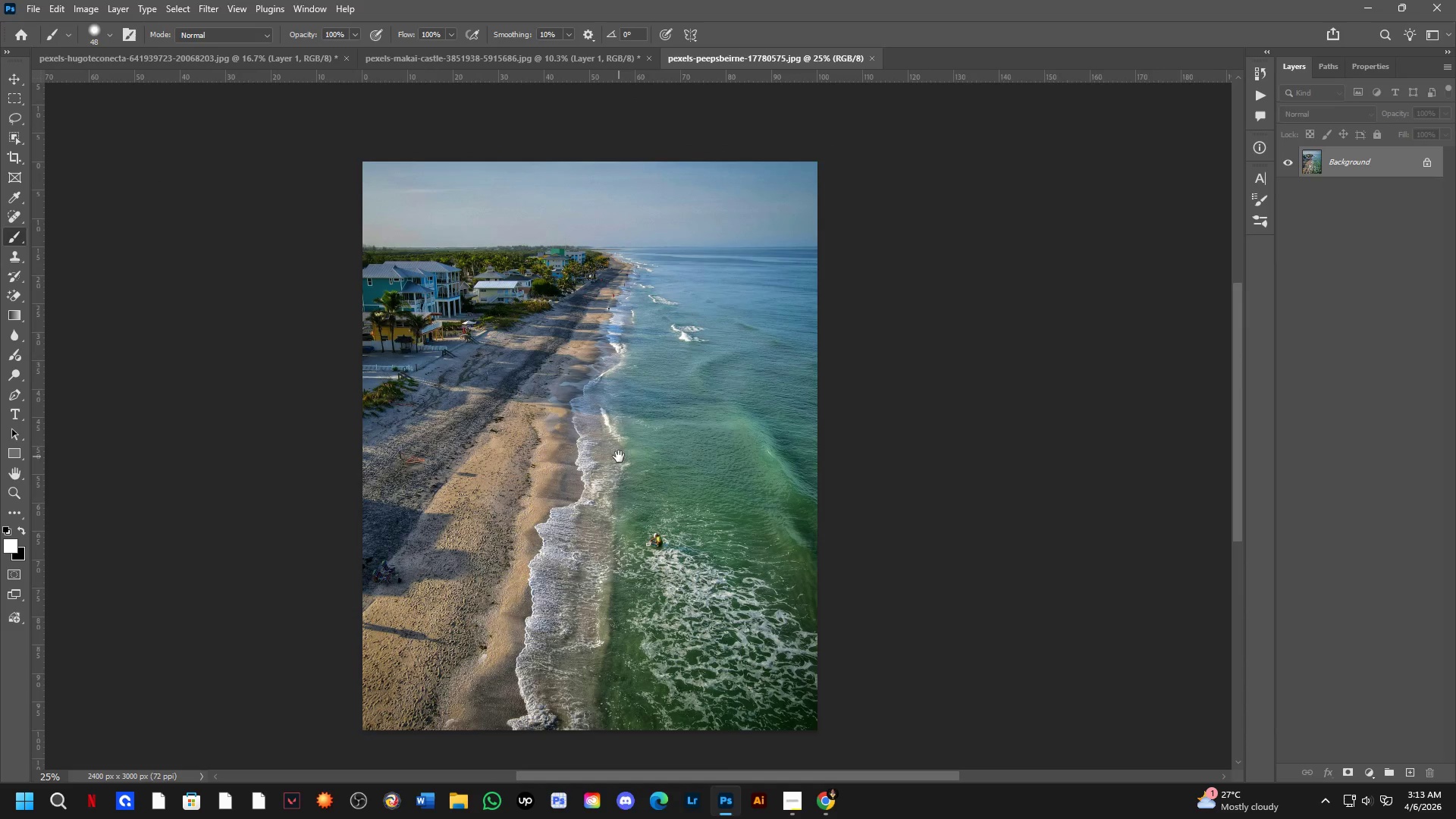 
left_click_drag(start_coordinate=[620, 475], to_coordinate=[596, 476])
 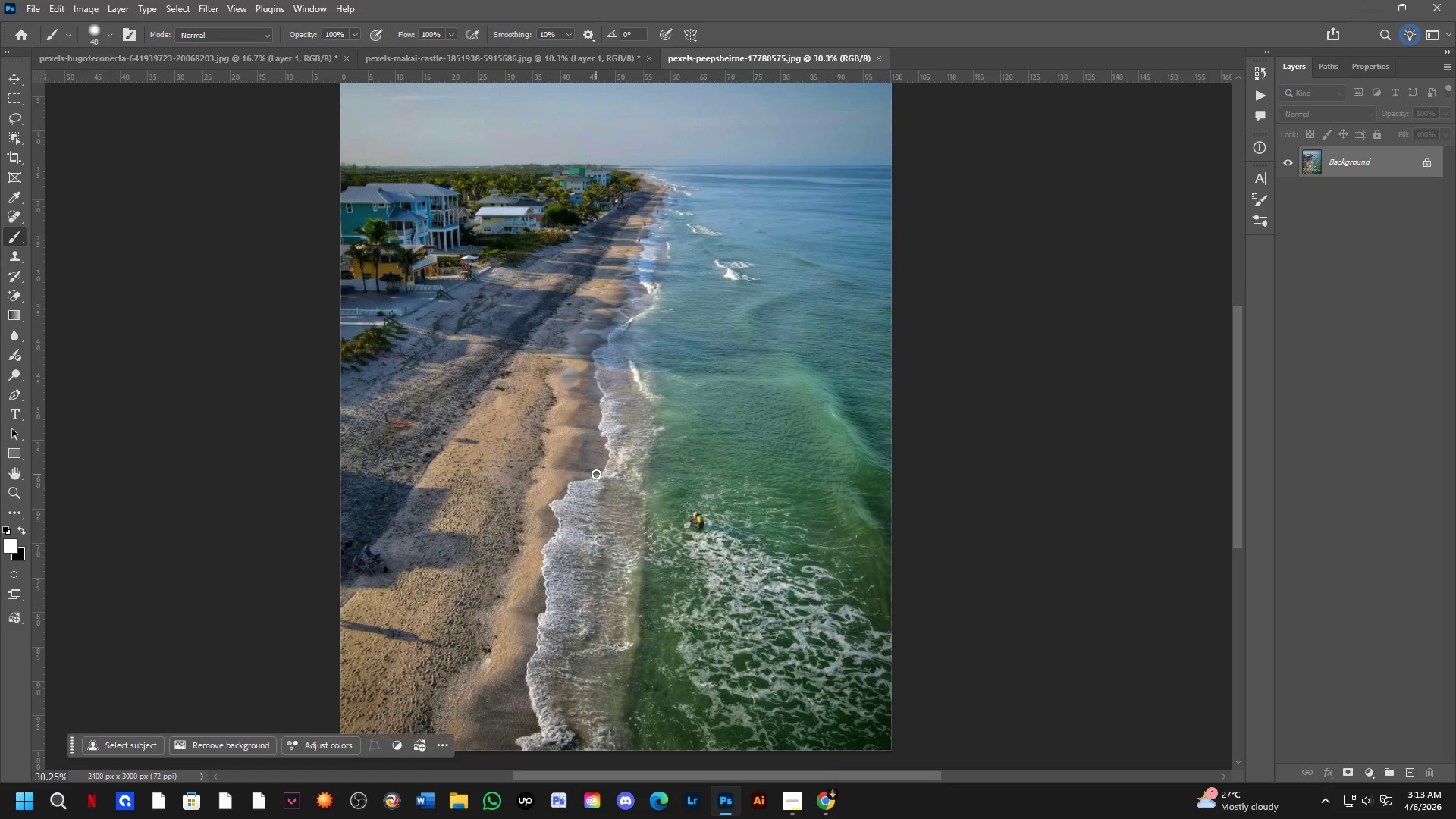 
scroll: coordinate [599, 460], scroll_direction: up, amount: 3.0
 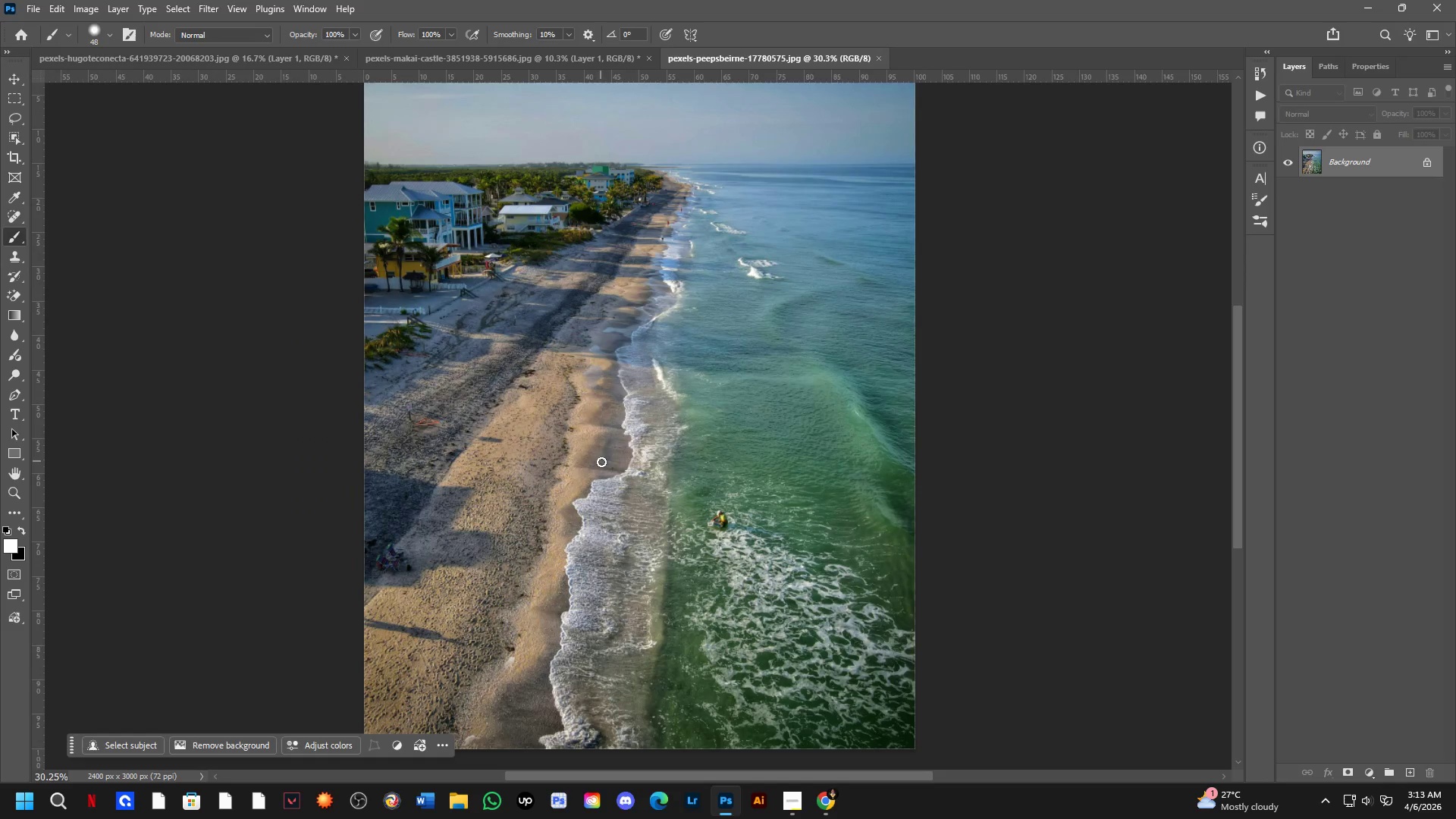 
hold_key(key=Space, duration=0.45)
 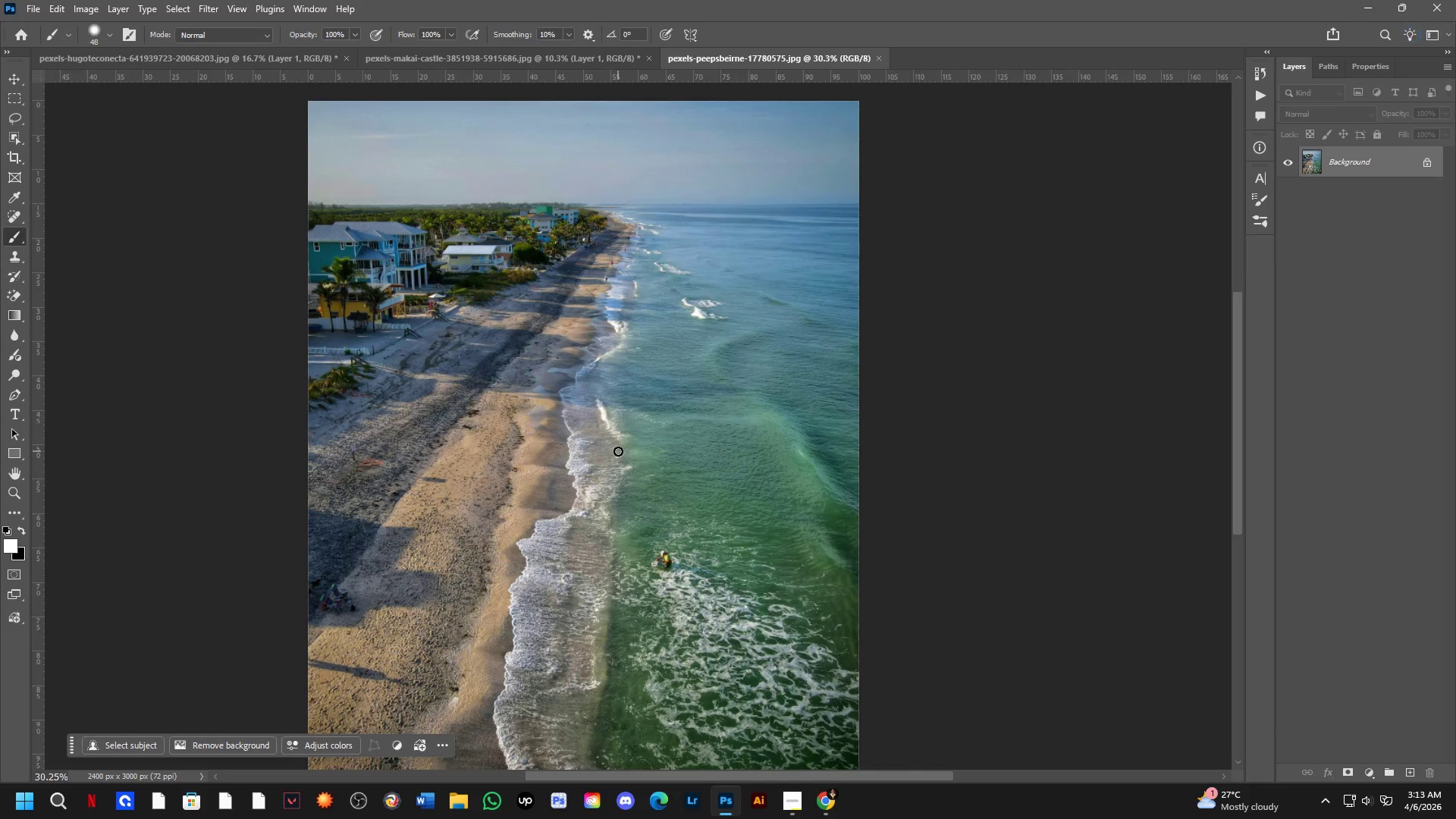 
left_click_drag(start_coordinate=[642, 428], to_coordinate=[619, 457])
 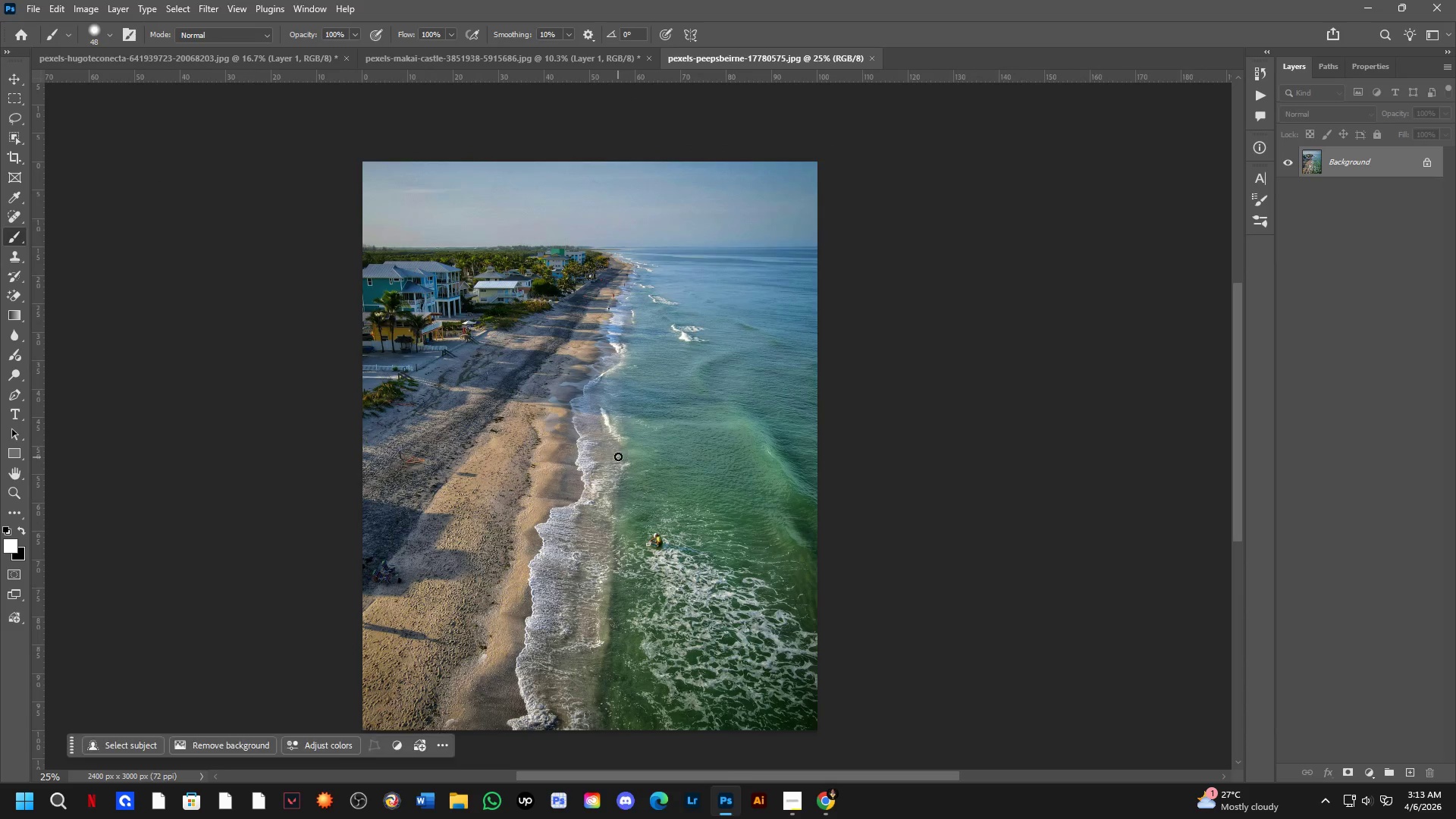 
scroll: coordinate [596, 474], scroll_direction: down, amount: 2.0
 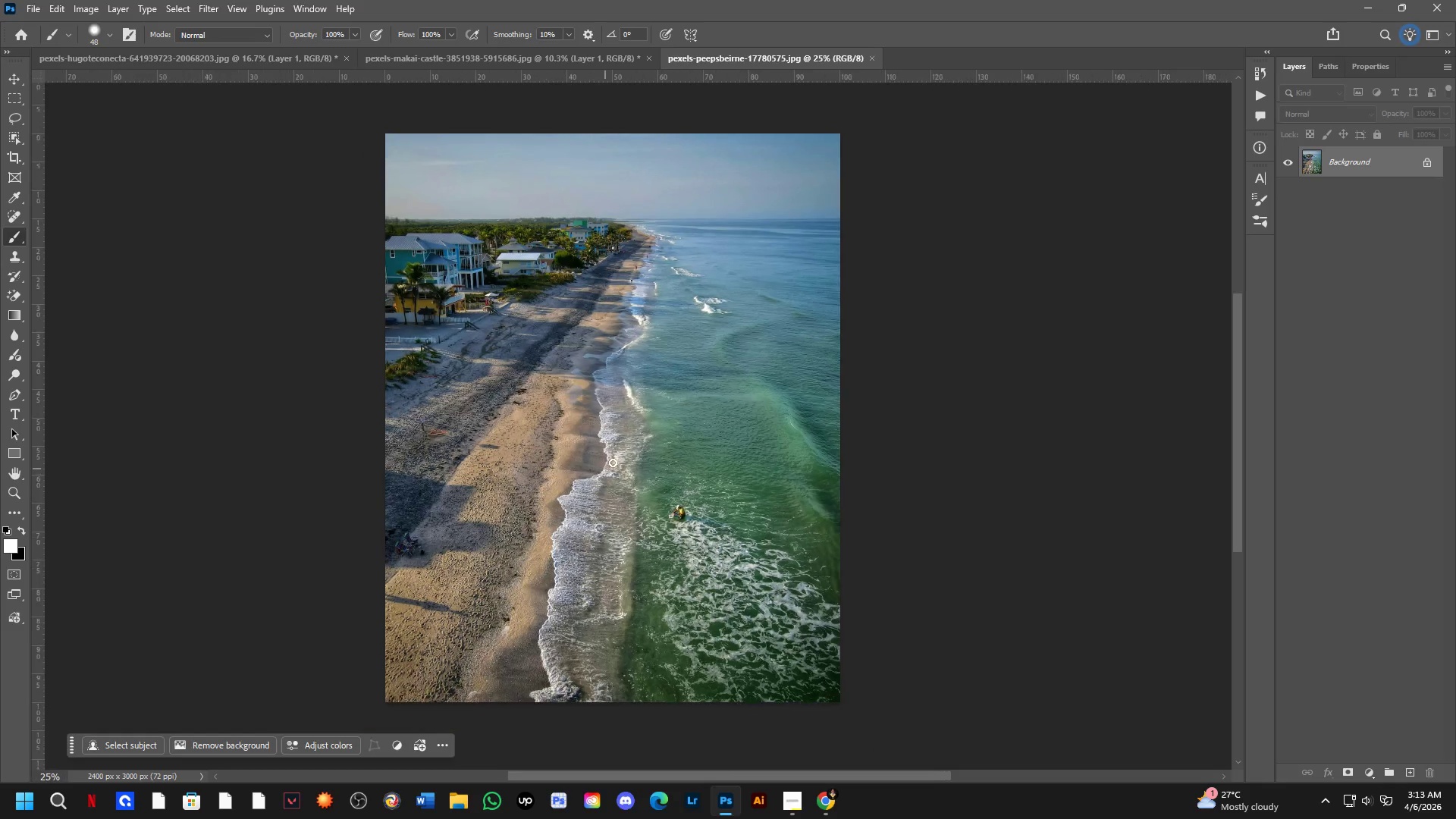 
scroll: coordinate [618, 451], scroll_direction: up, amount: 2.0
 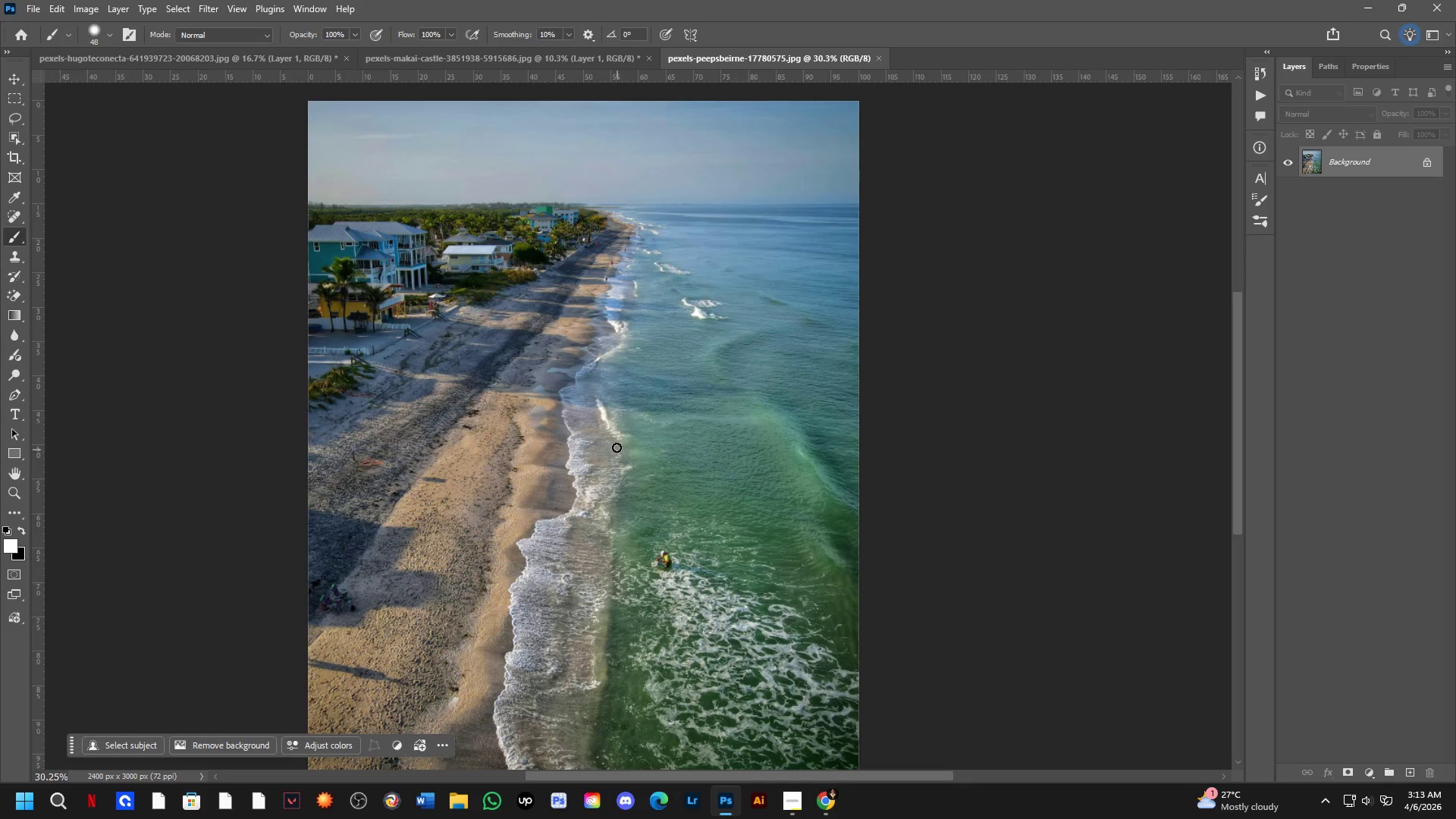 
key(Control+ControlLeft)
 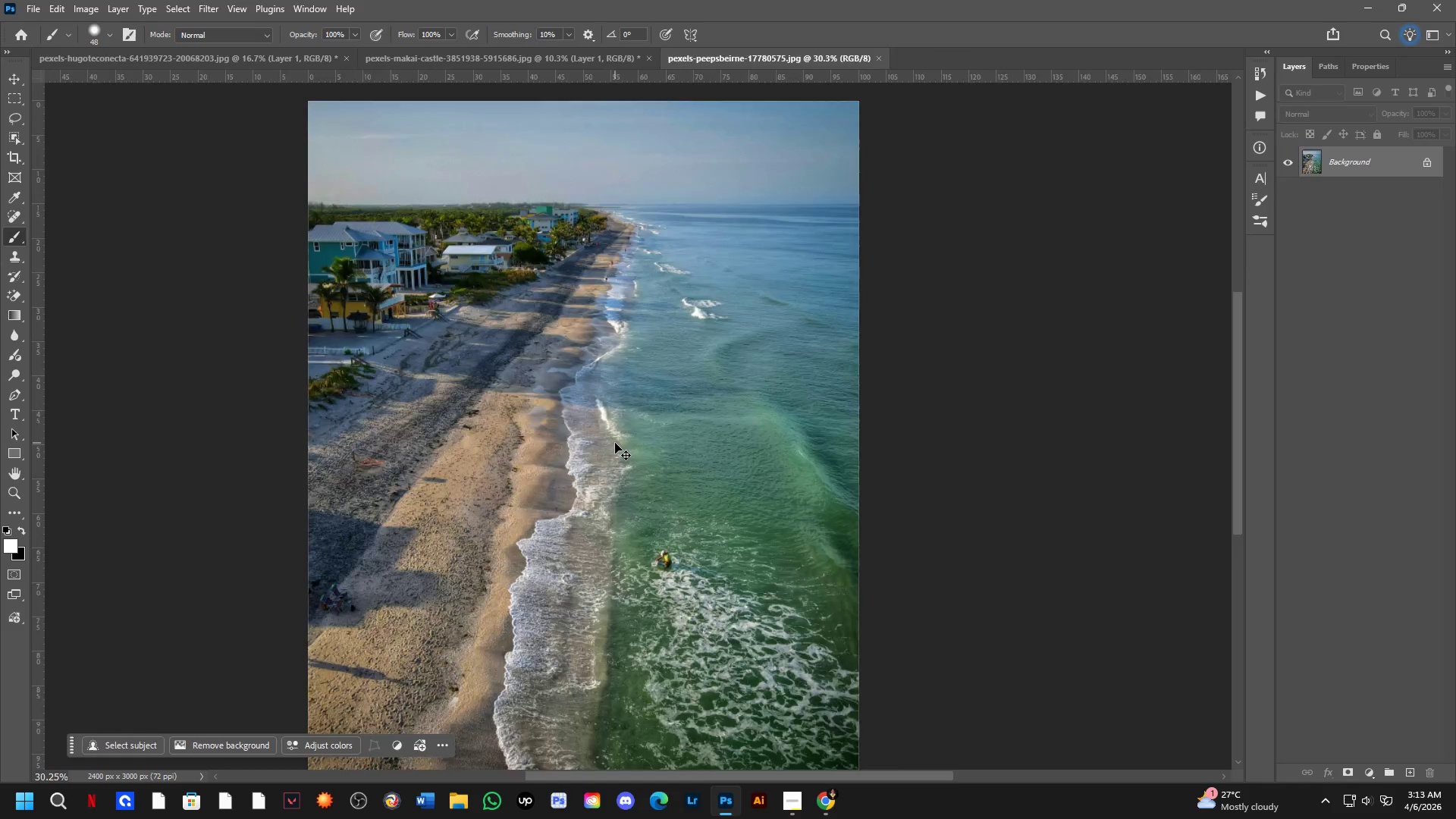 
key(Control+Tab)
 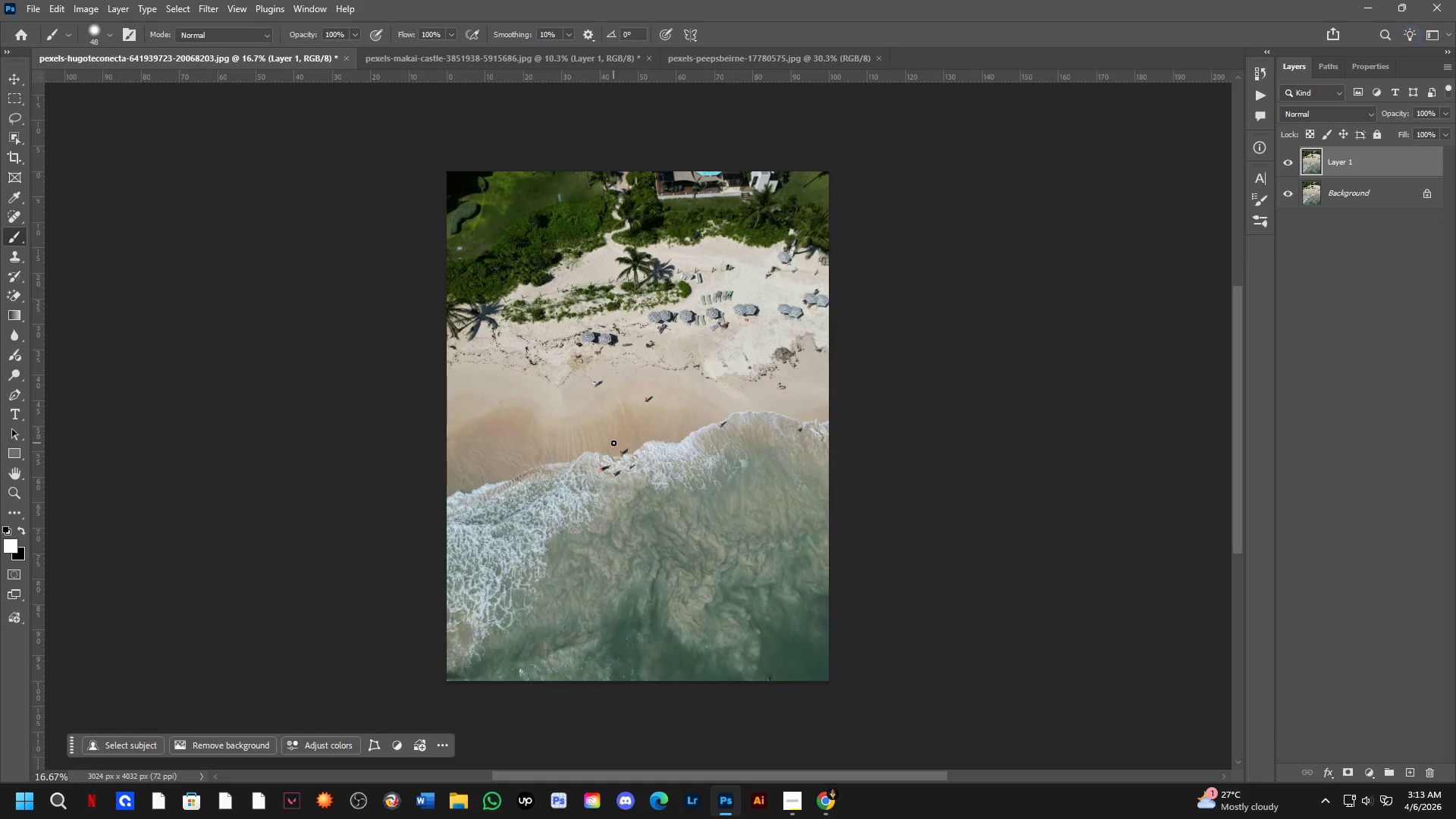 
scroll: coordinate [613, 443], scroll_direction: down, amount: 2.0
 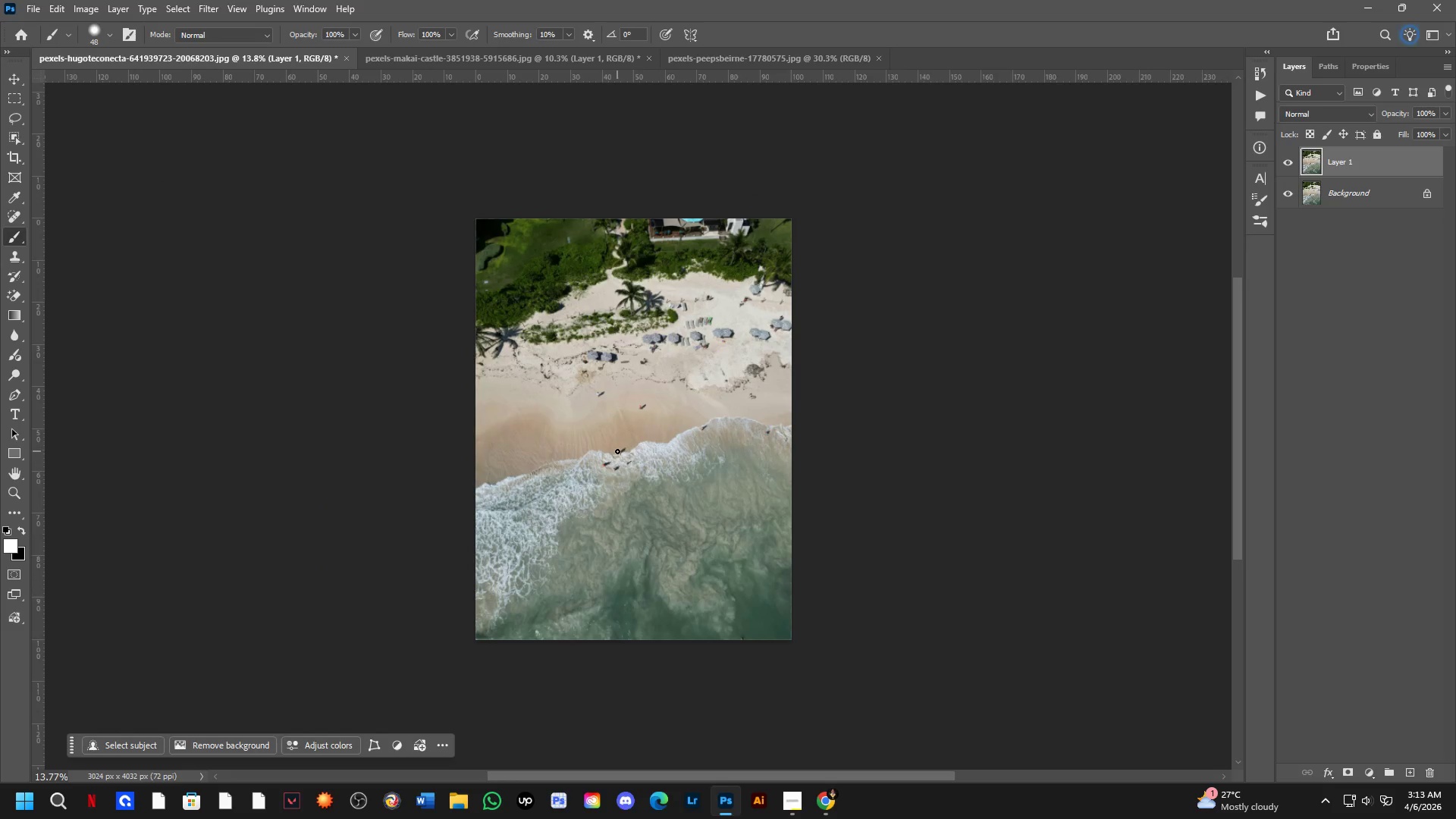 
hold_key(key=Space, duration=0.48)
 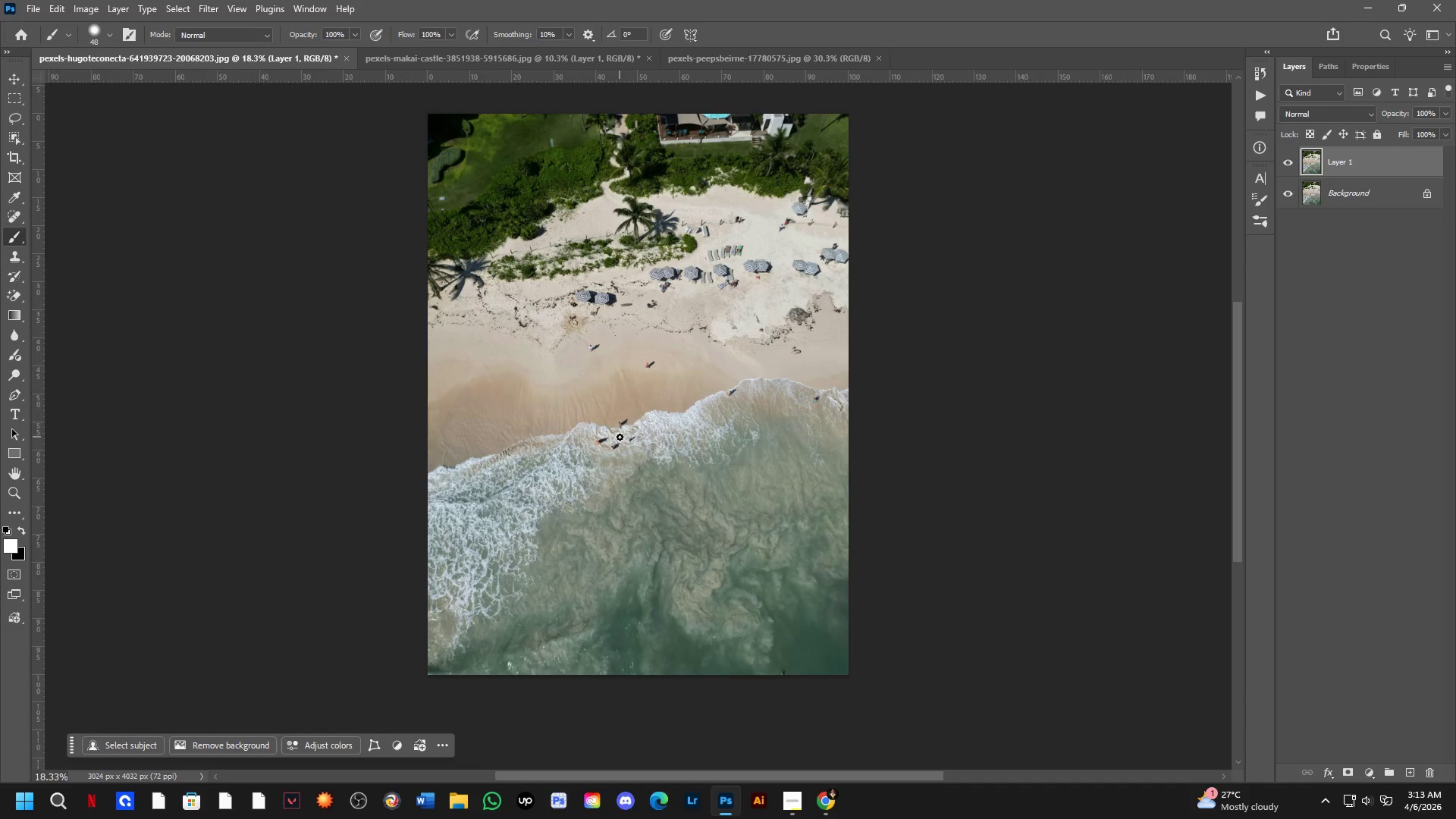 
left_click_drag(start_coordinate=[623, 460], to_coordinate=[622, 435])
 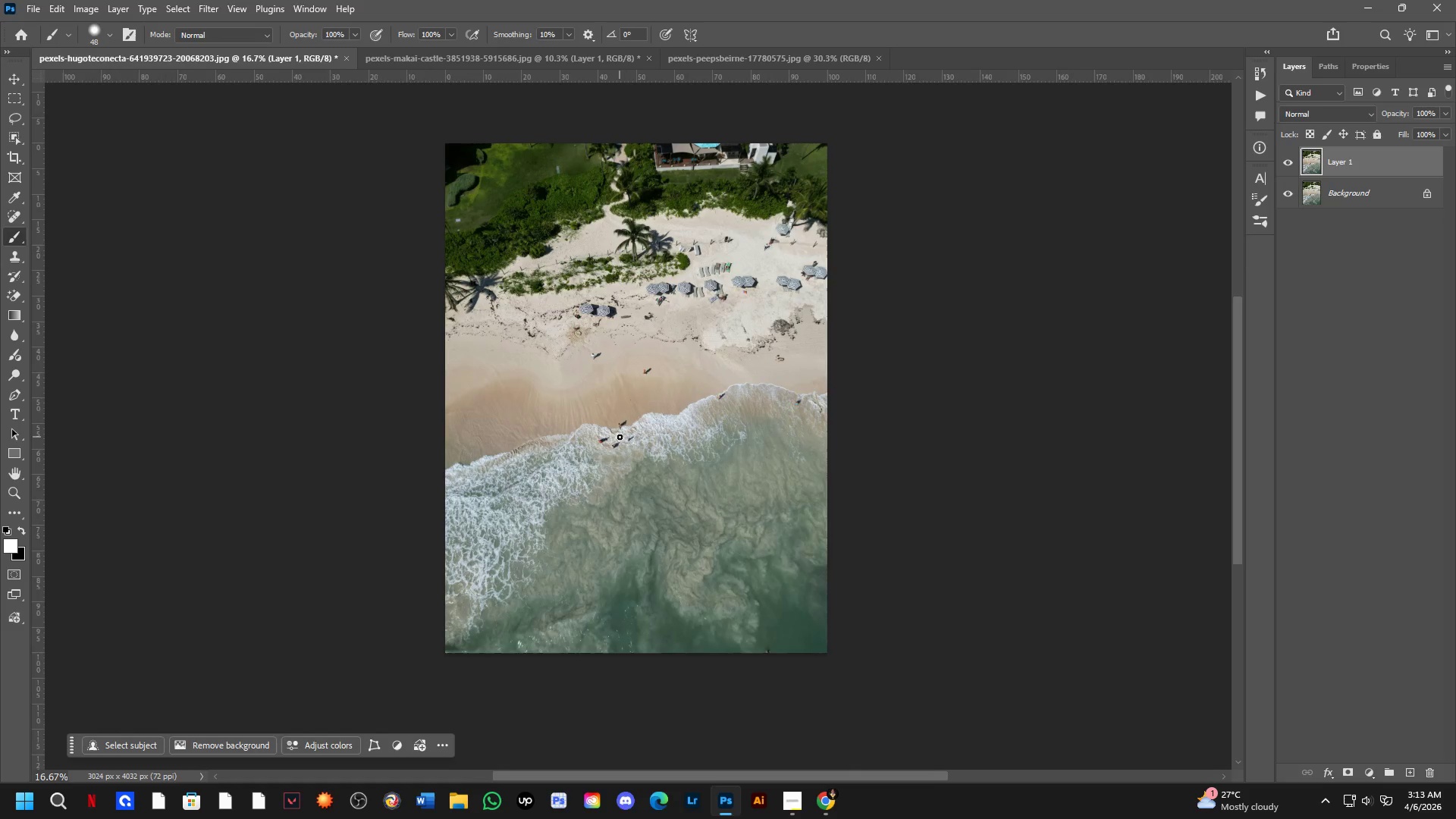 
scroll: coordinate [620, 437], scroll_direction: up, amount: 3.0
 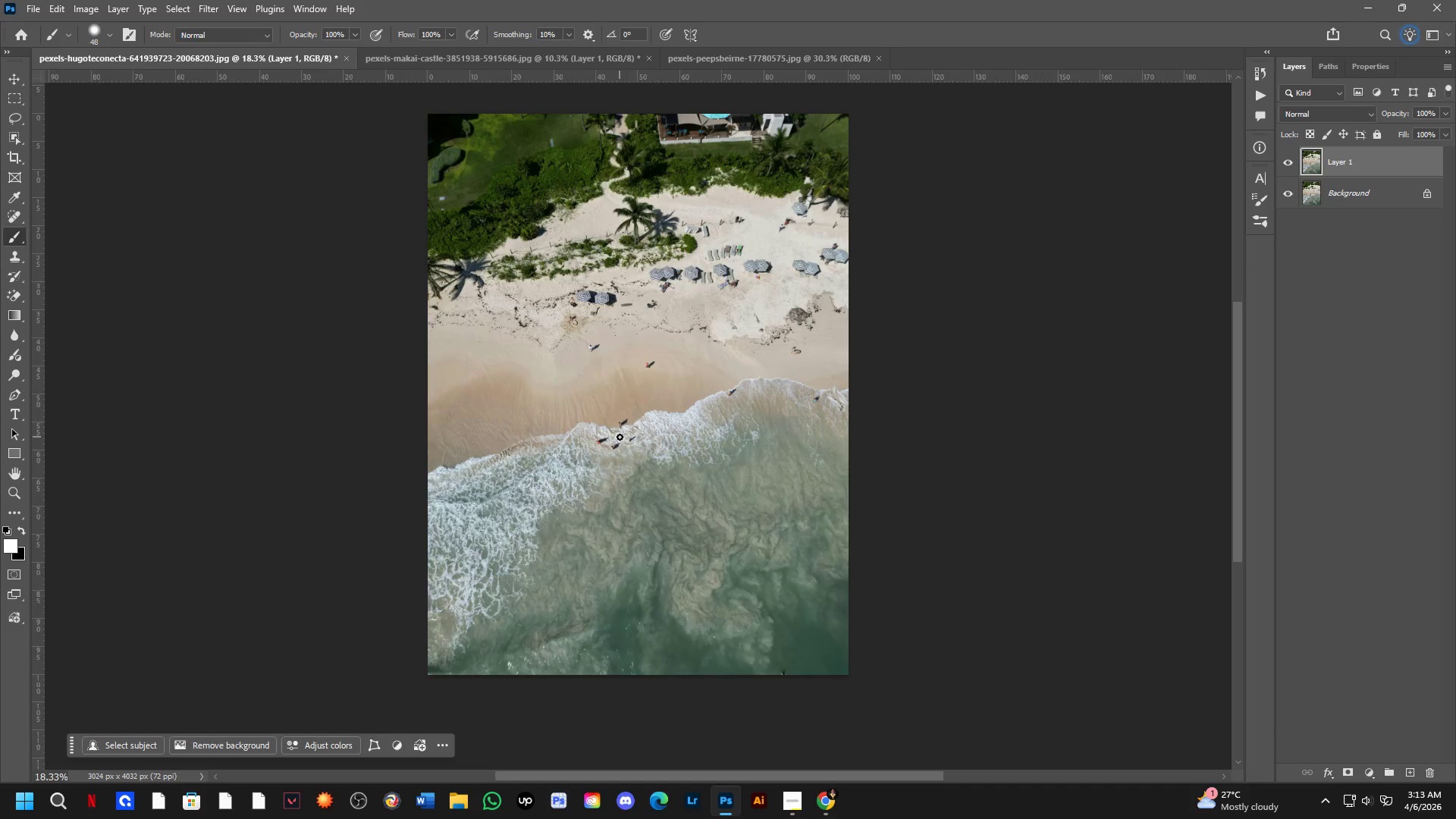 
hold_key(key=Space, duration=0.36)
 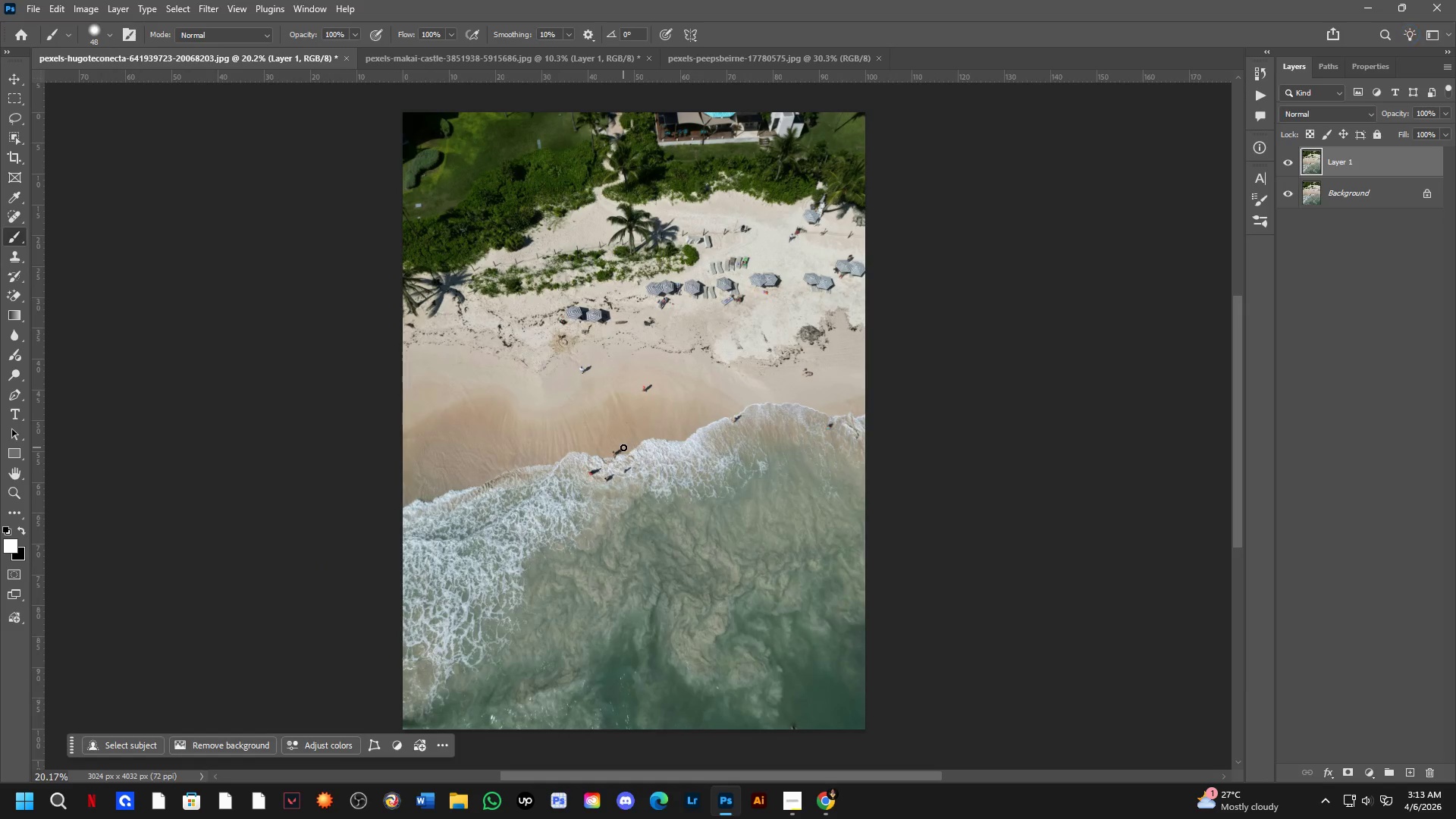 
left_click_drag(start_coordinate=[626, 419], to_coordinate=[623, 446])
 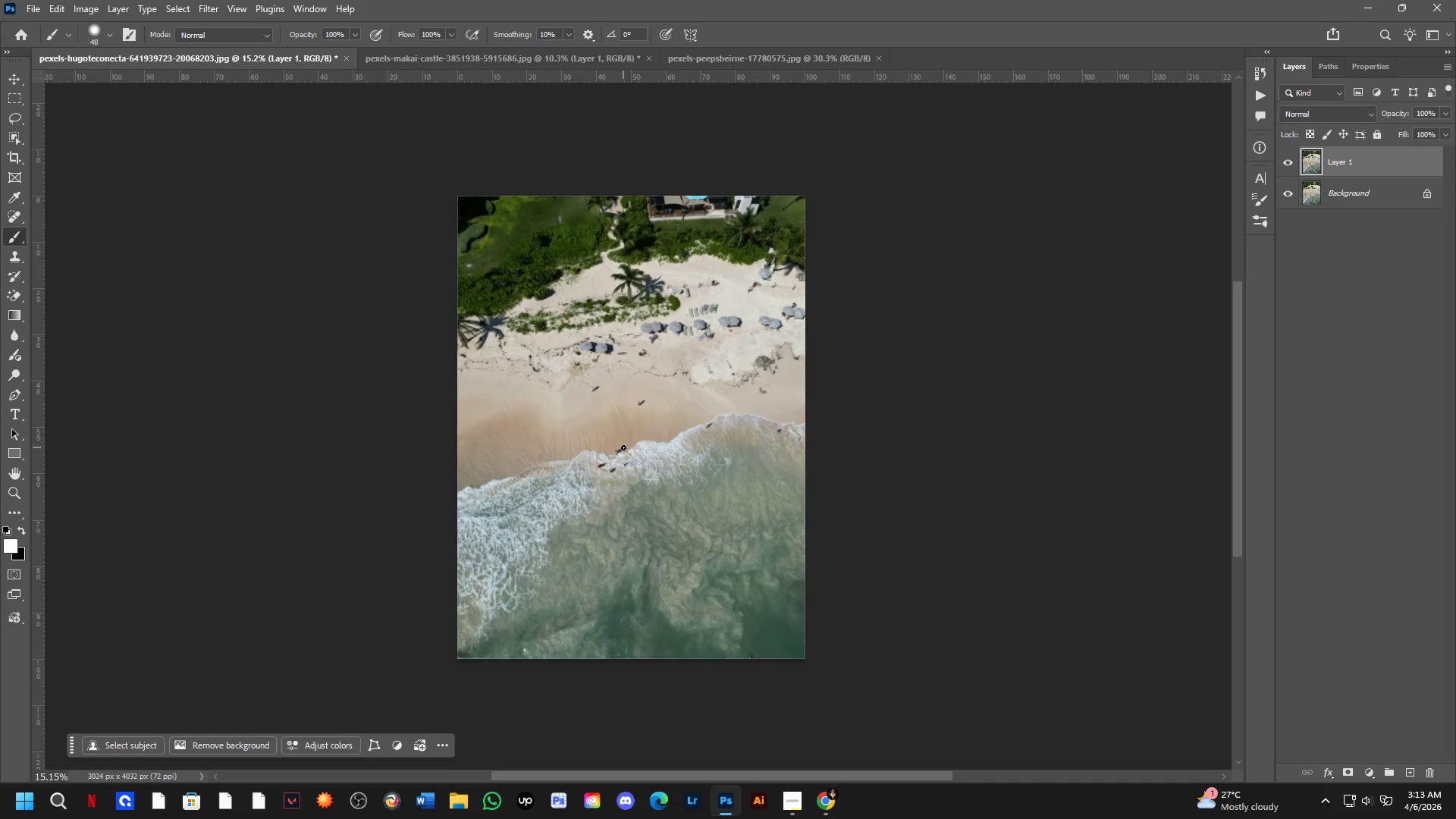 
scroll: coordinate [618, 434], scroll_direction: down, amount: 2.0
 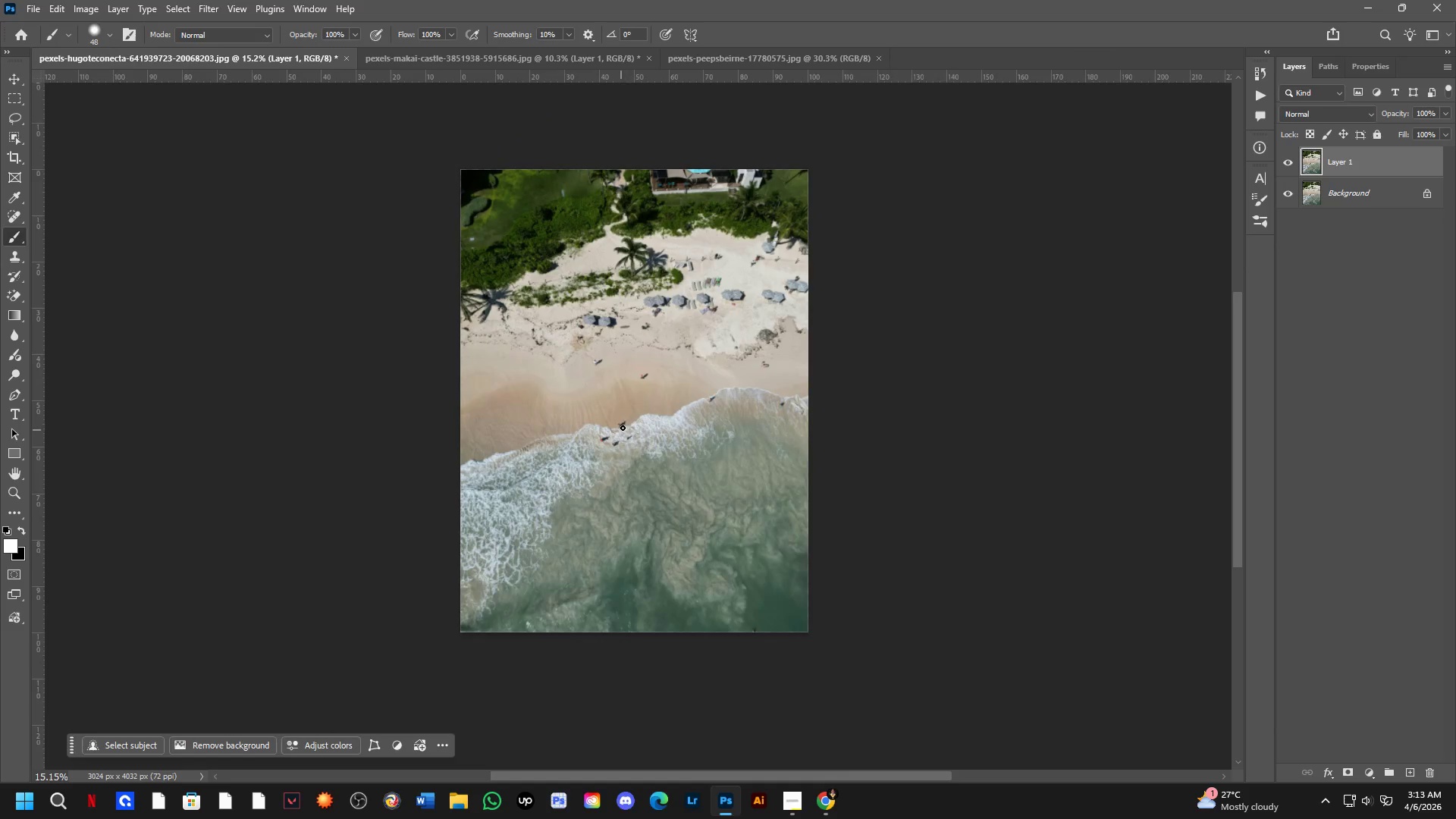 
scroll: coordinate [623, 447], scroll_direction: up, amount: 3.0
 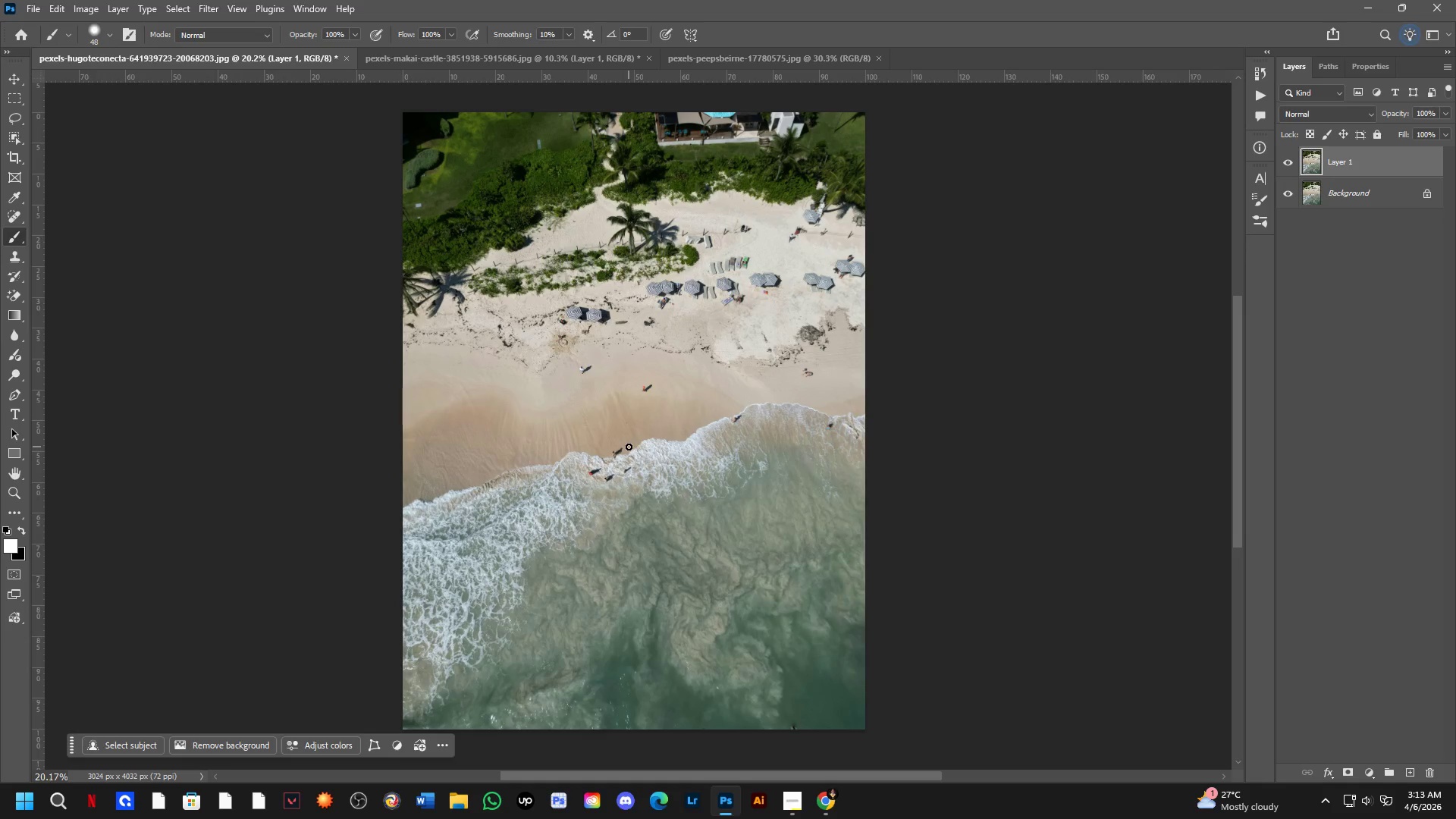 
key(Control+ControlLeft)
 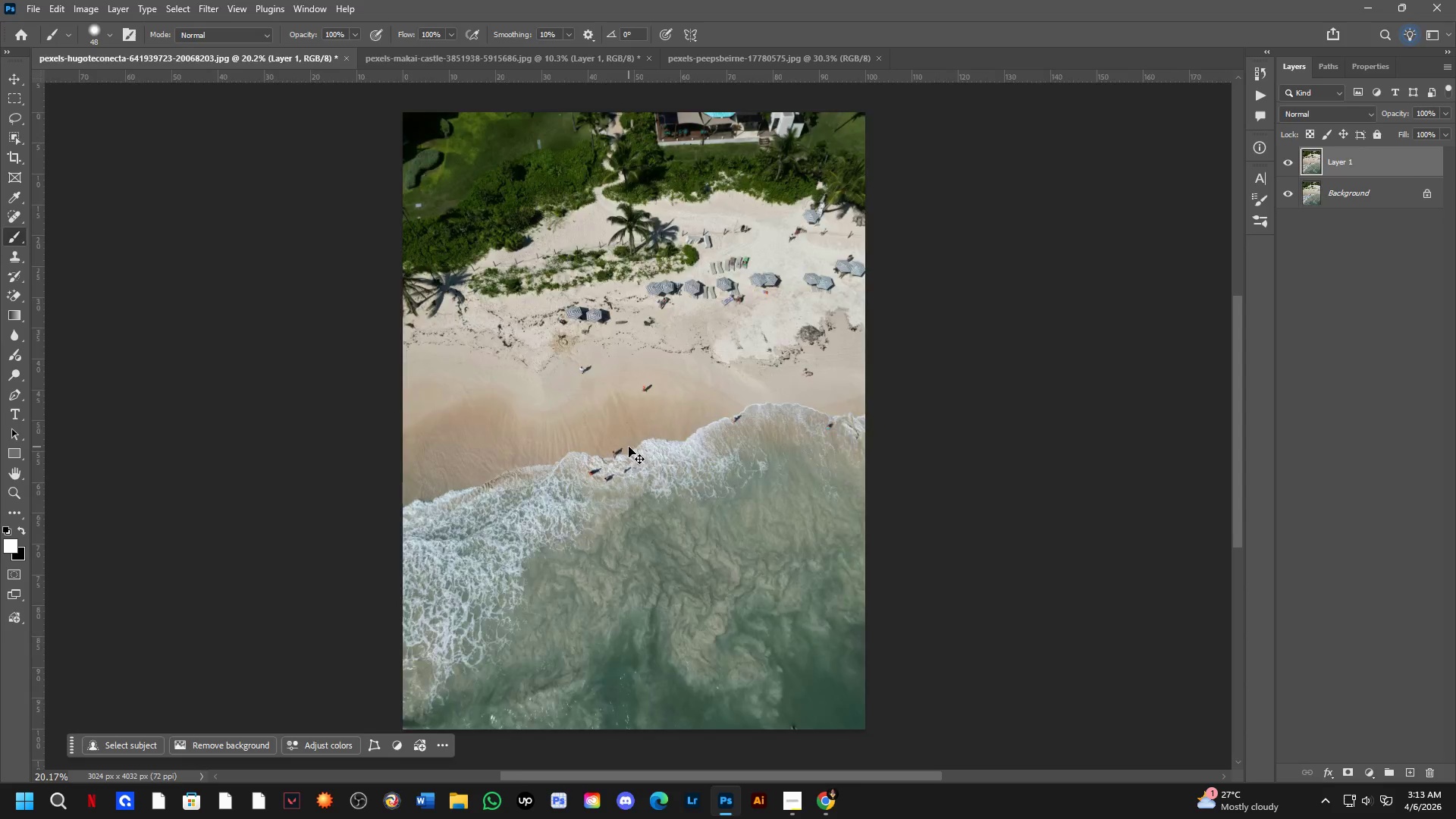 
key(Control+Tab)
 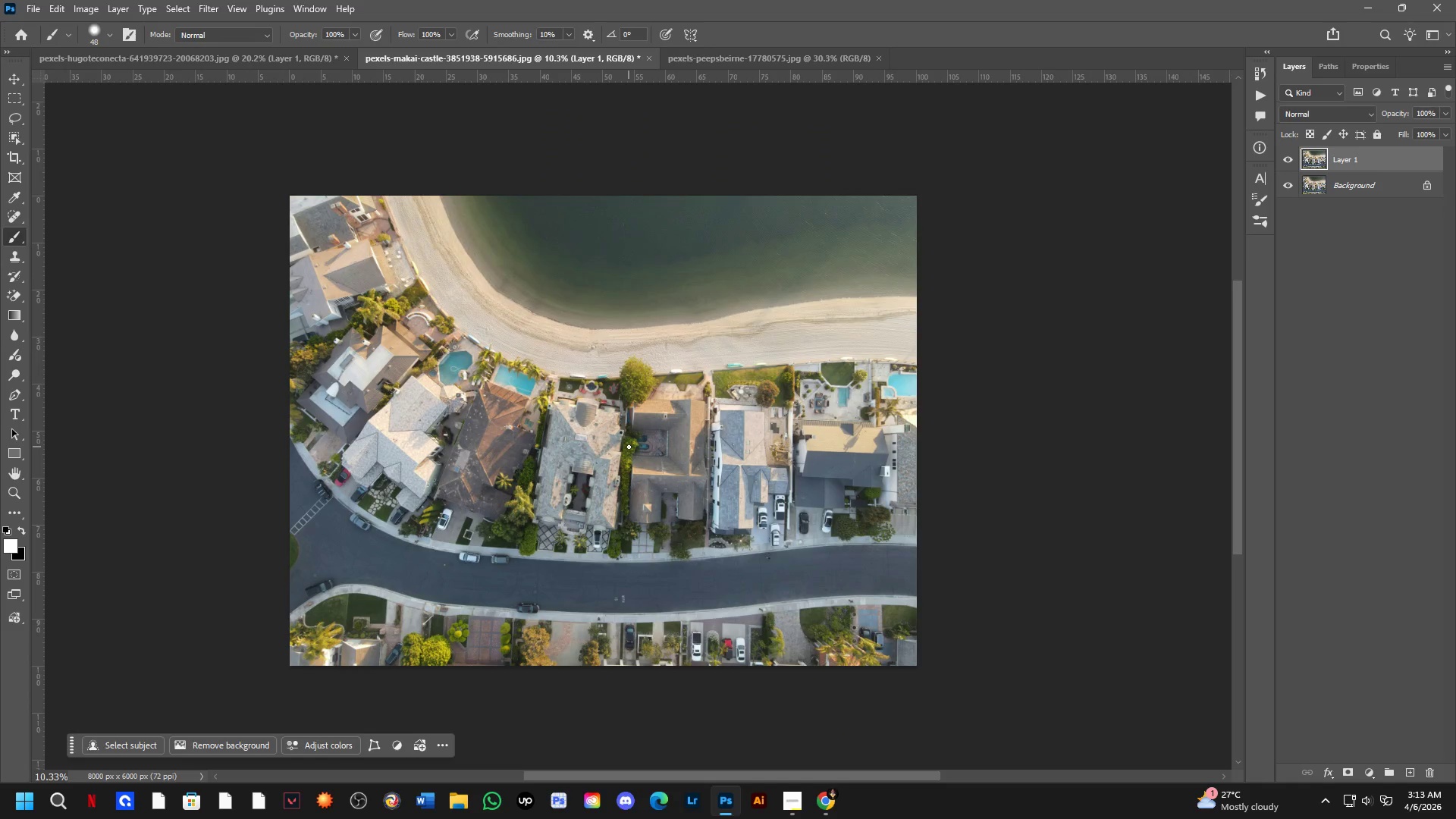 
key(Control+ControlLeft)
 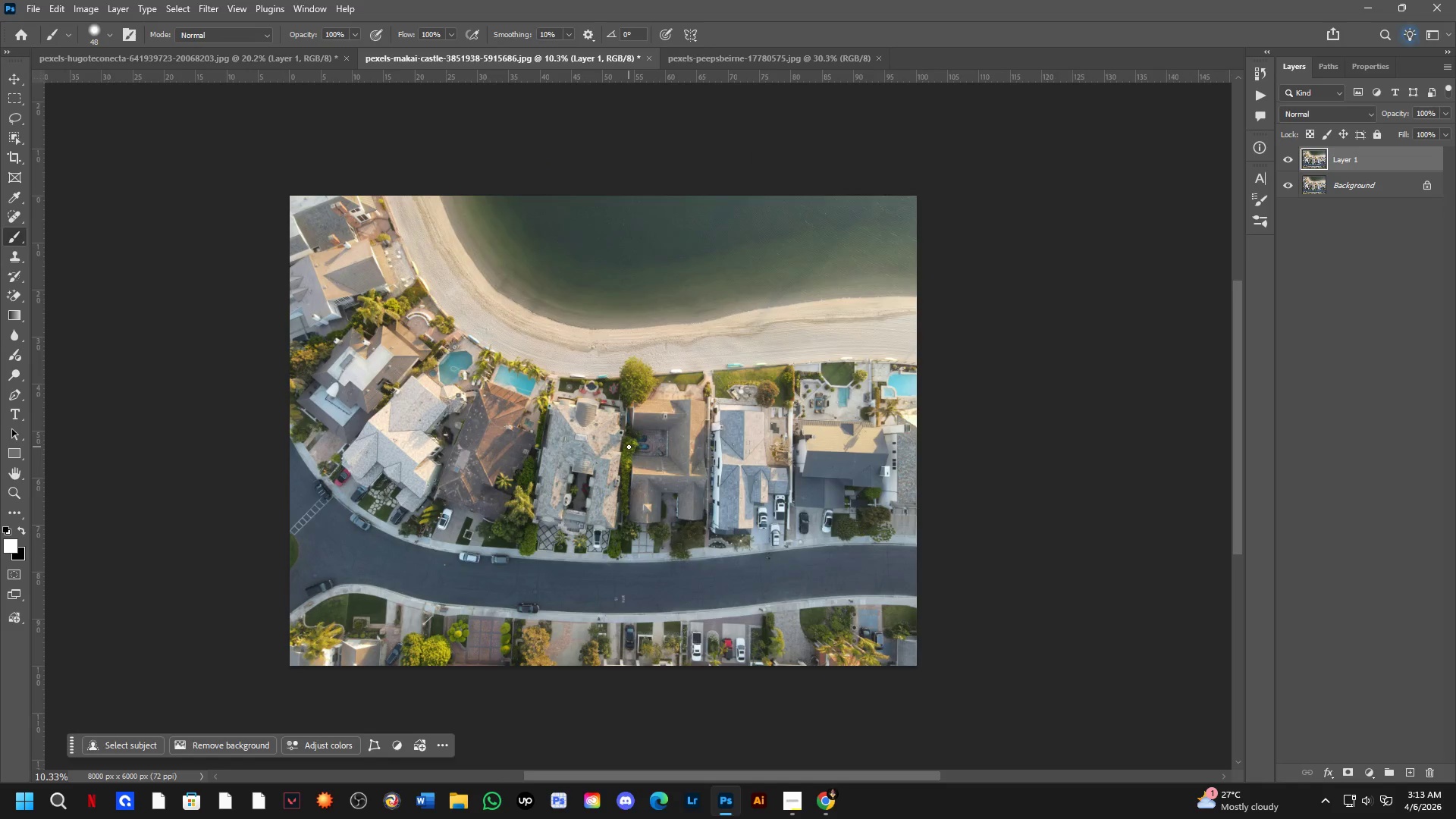 
key(Control+Tab)
 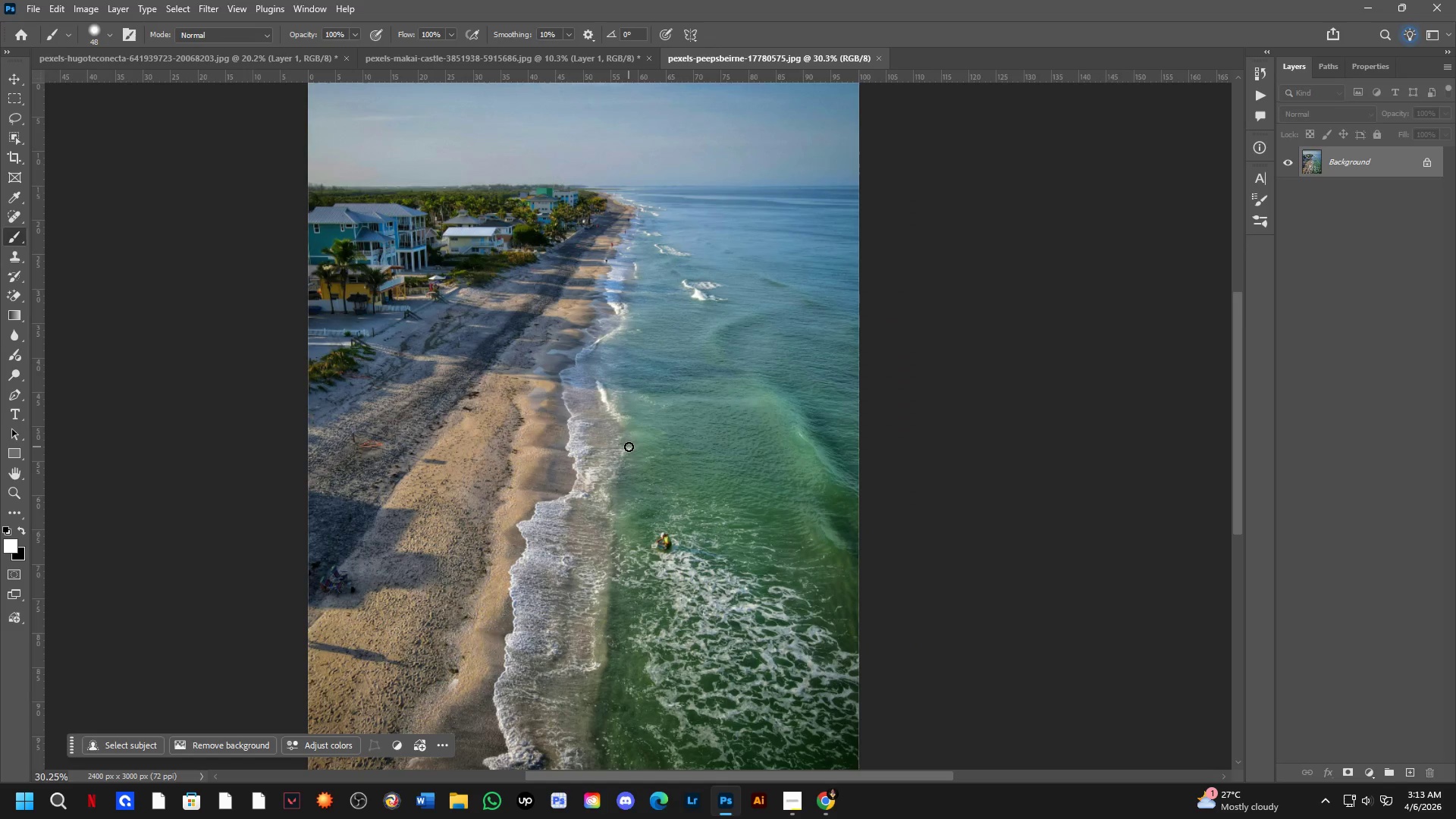 
key(Control+ControlLeft)
 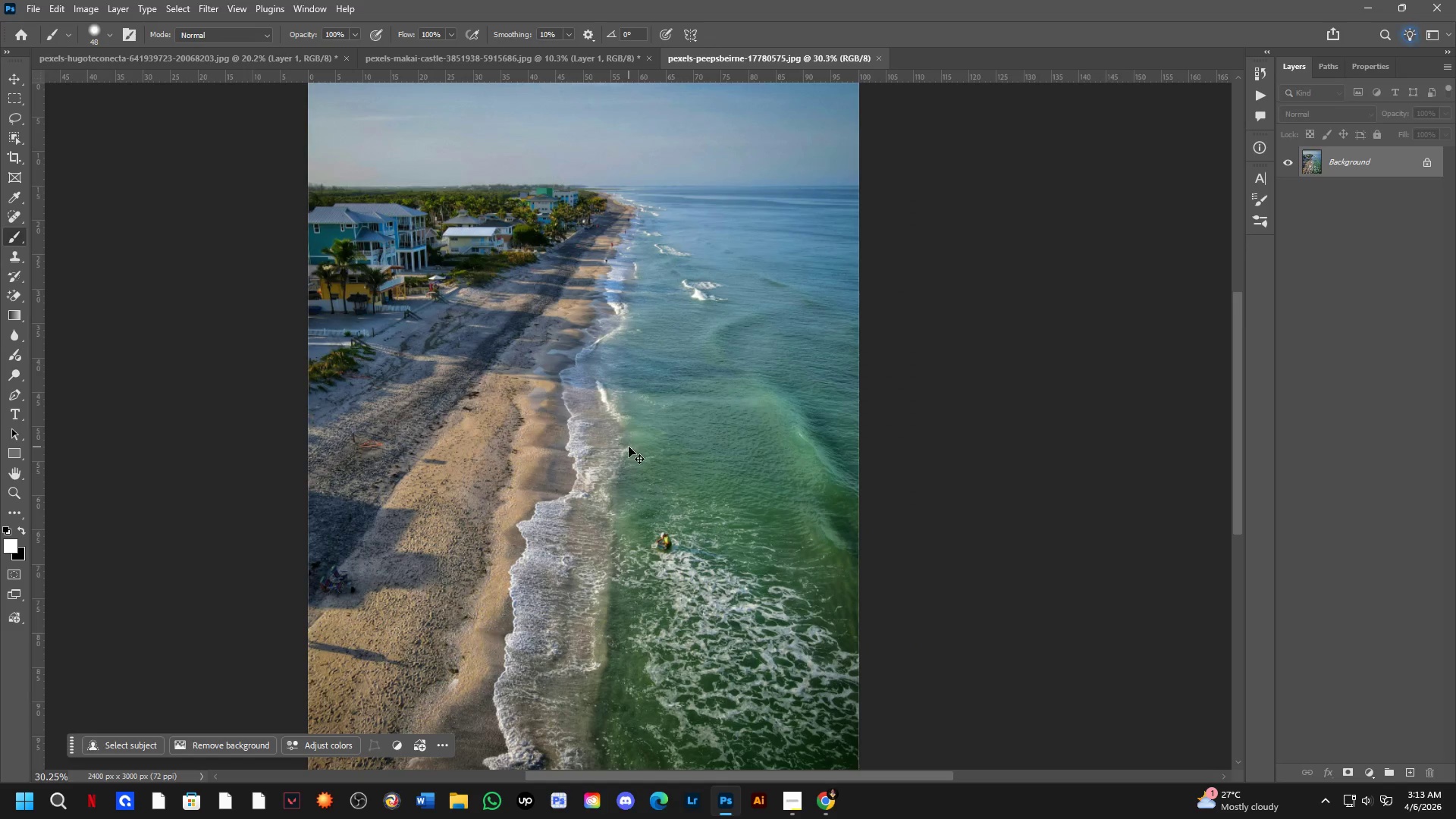 
key(Control+J)
 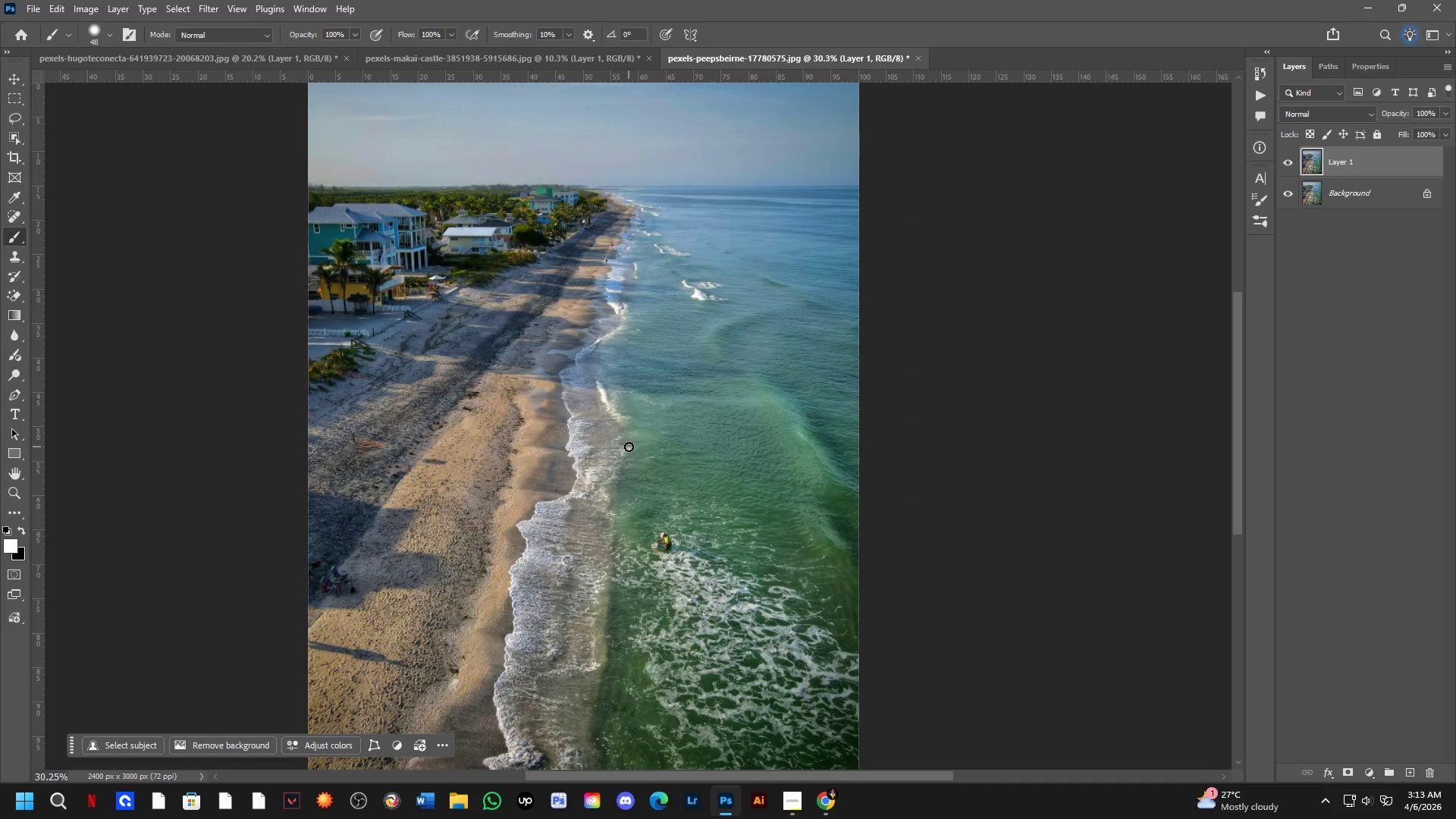 
key(Control+ControlLeft)
 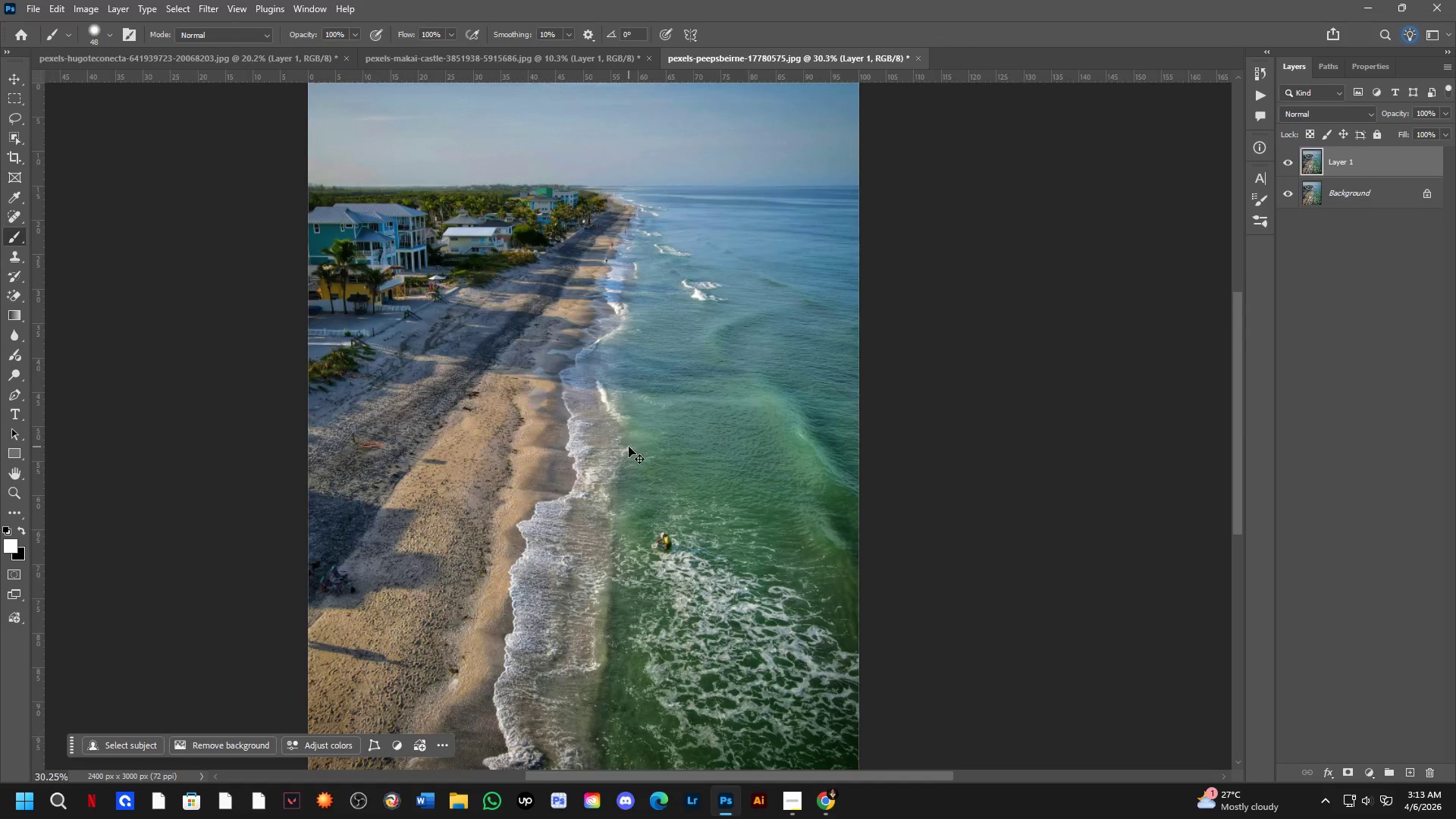 
key(Control+Tab)
 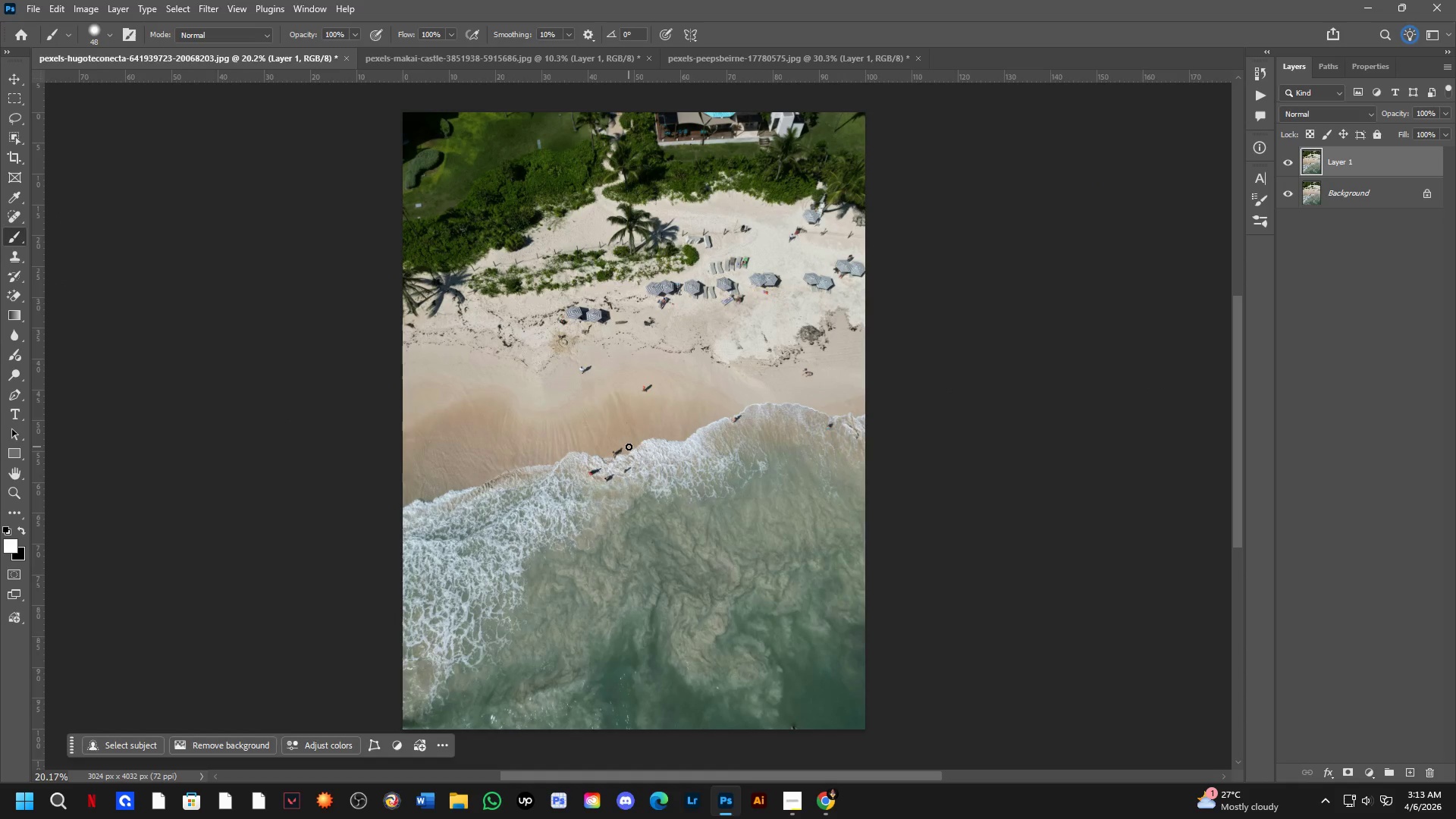 
key(Alt+AltLeft)
 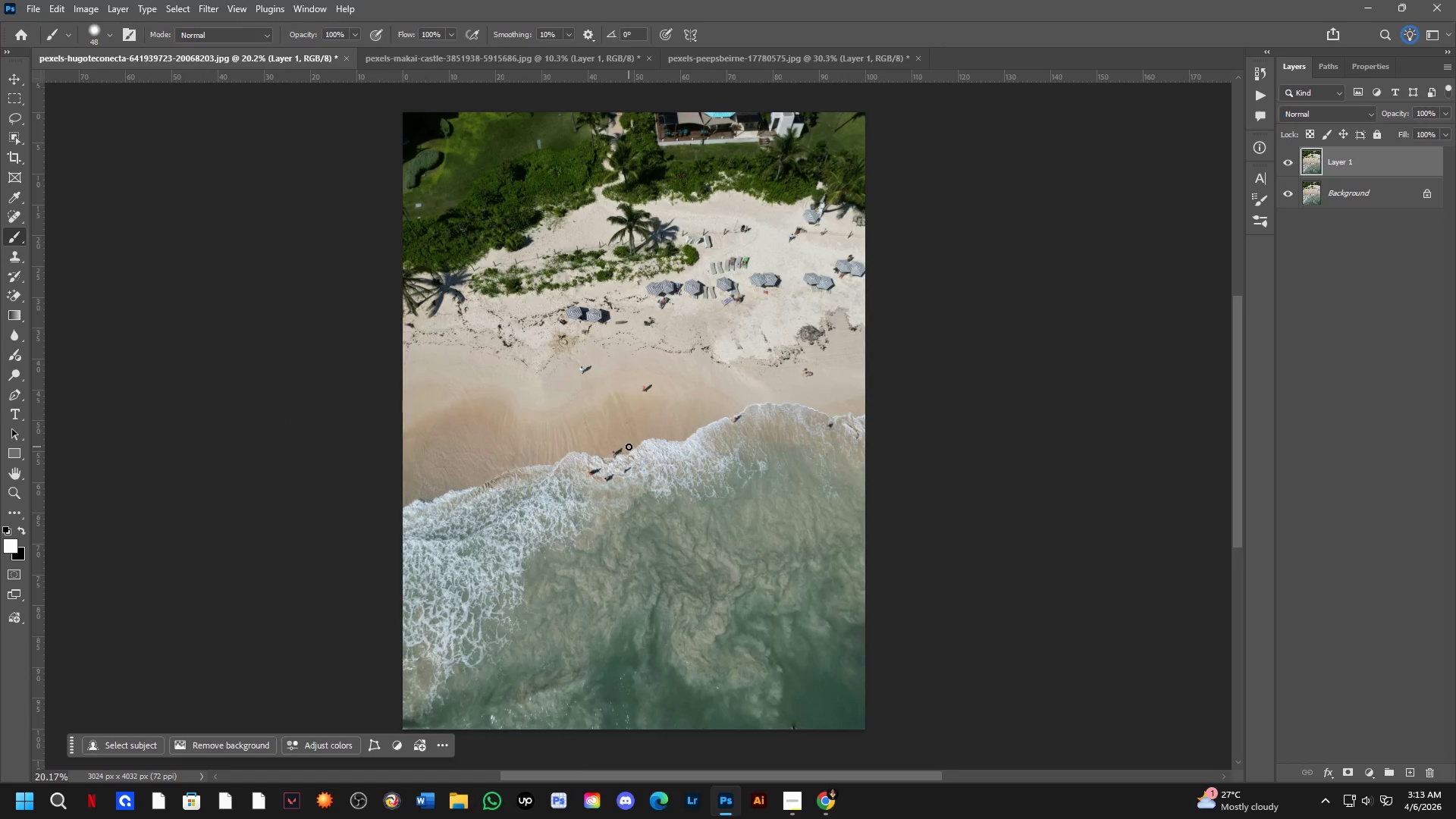 
key(Alt+Tab)
 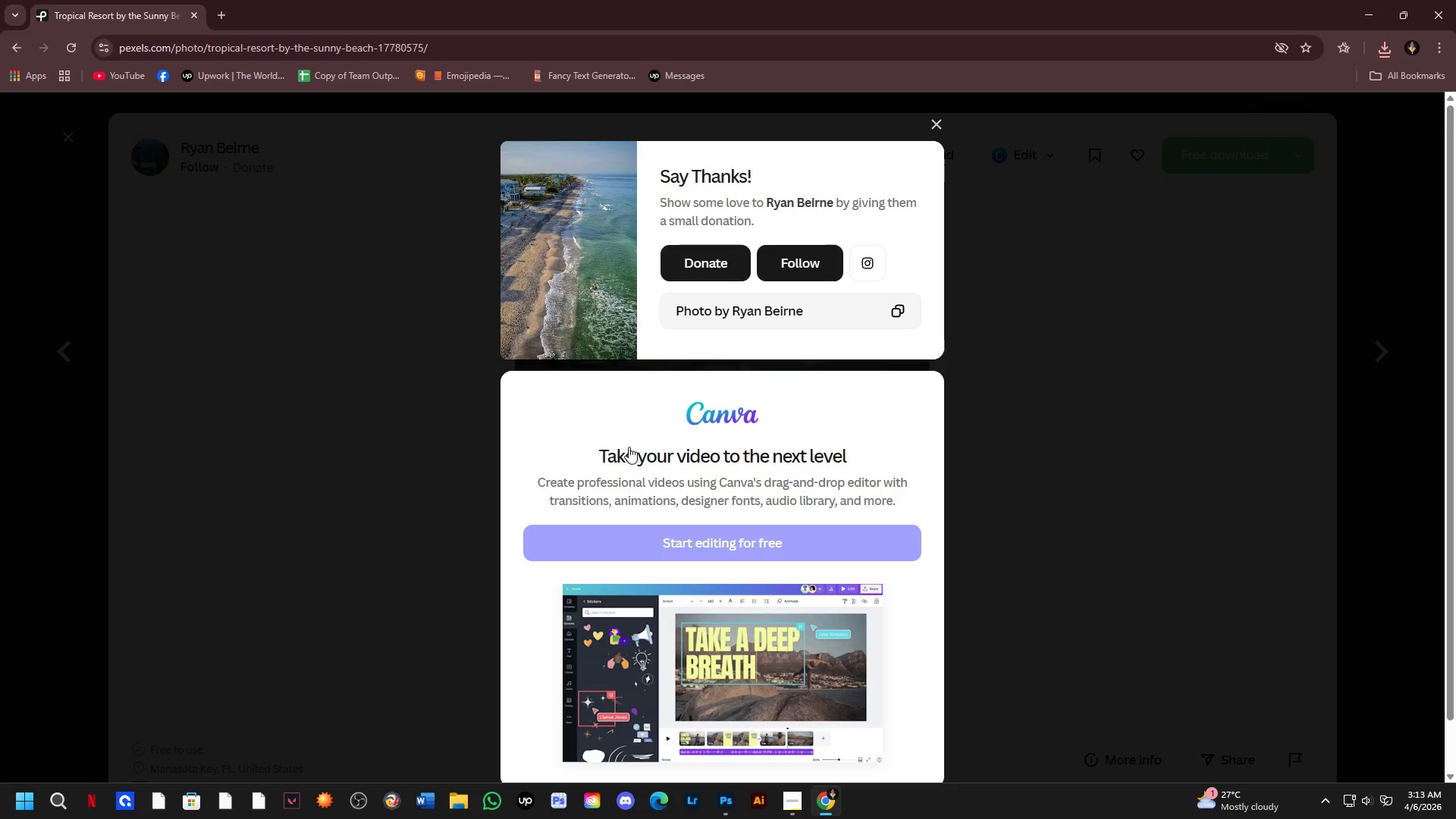 
key(Alt+AltLeft)
 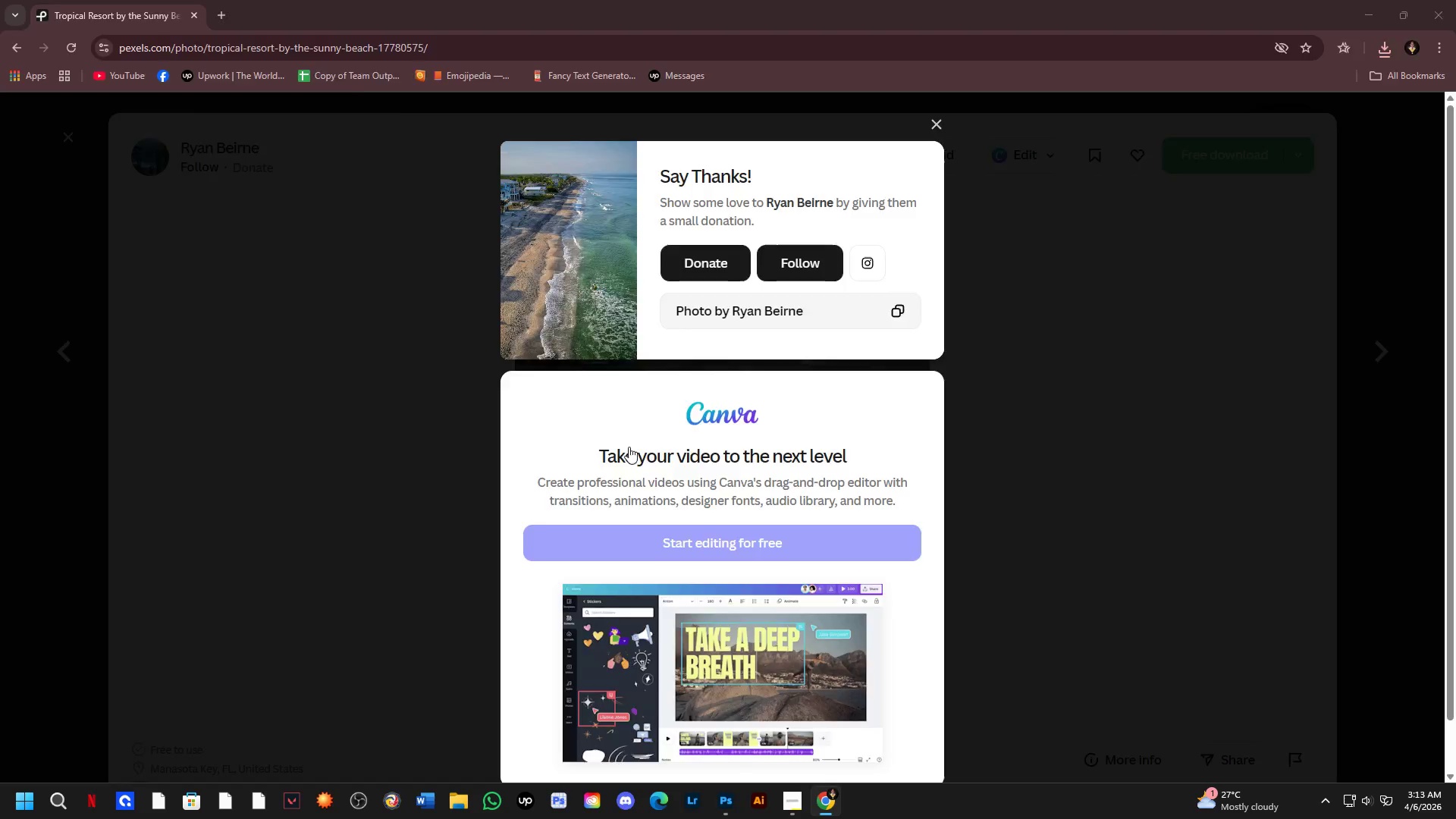 
key(Alt+Tab)
 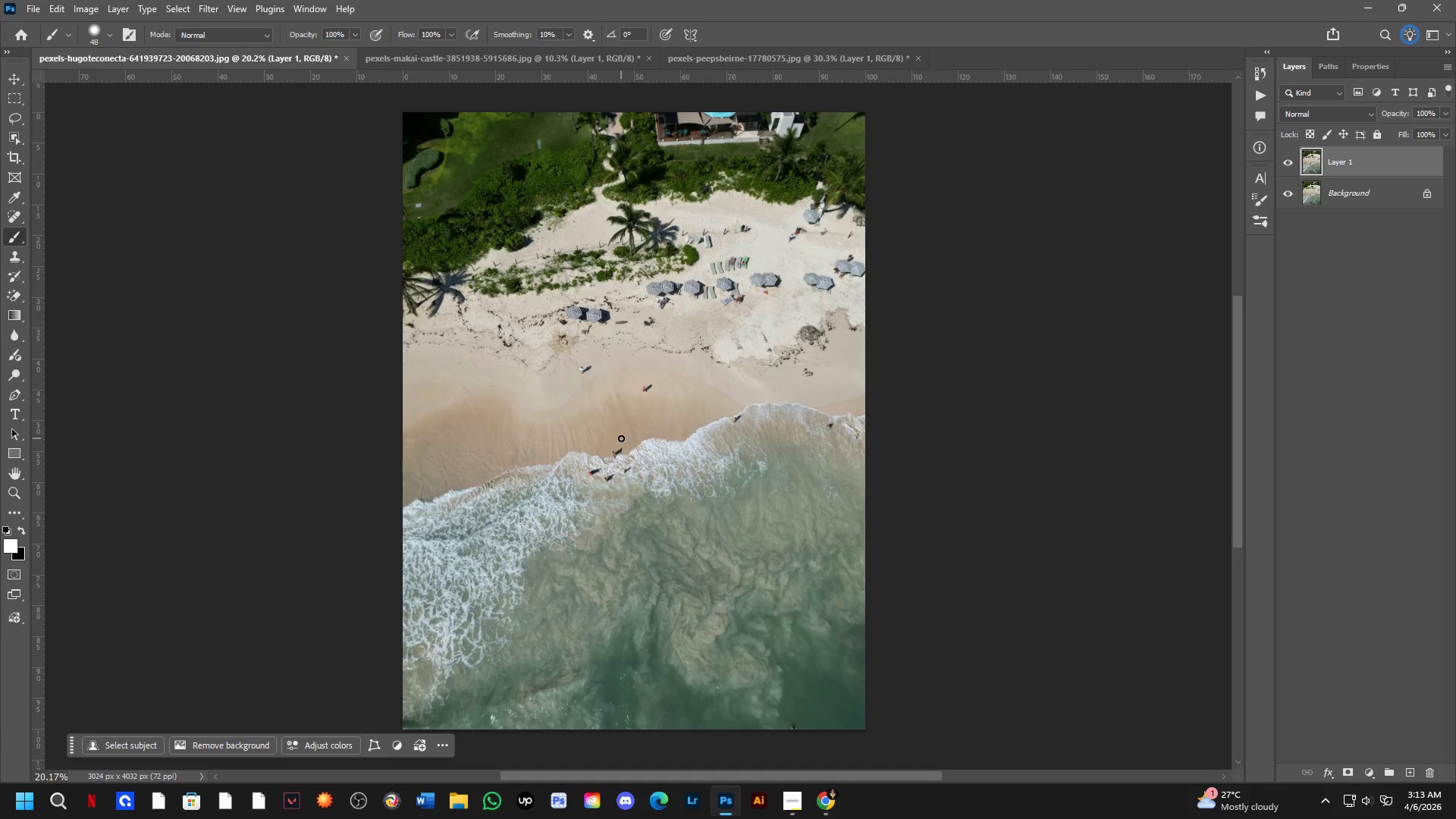 
hold_key(key=ShiftLeft, duration=0.31)
 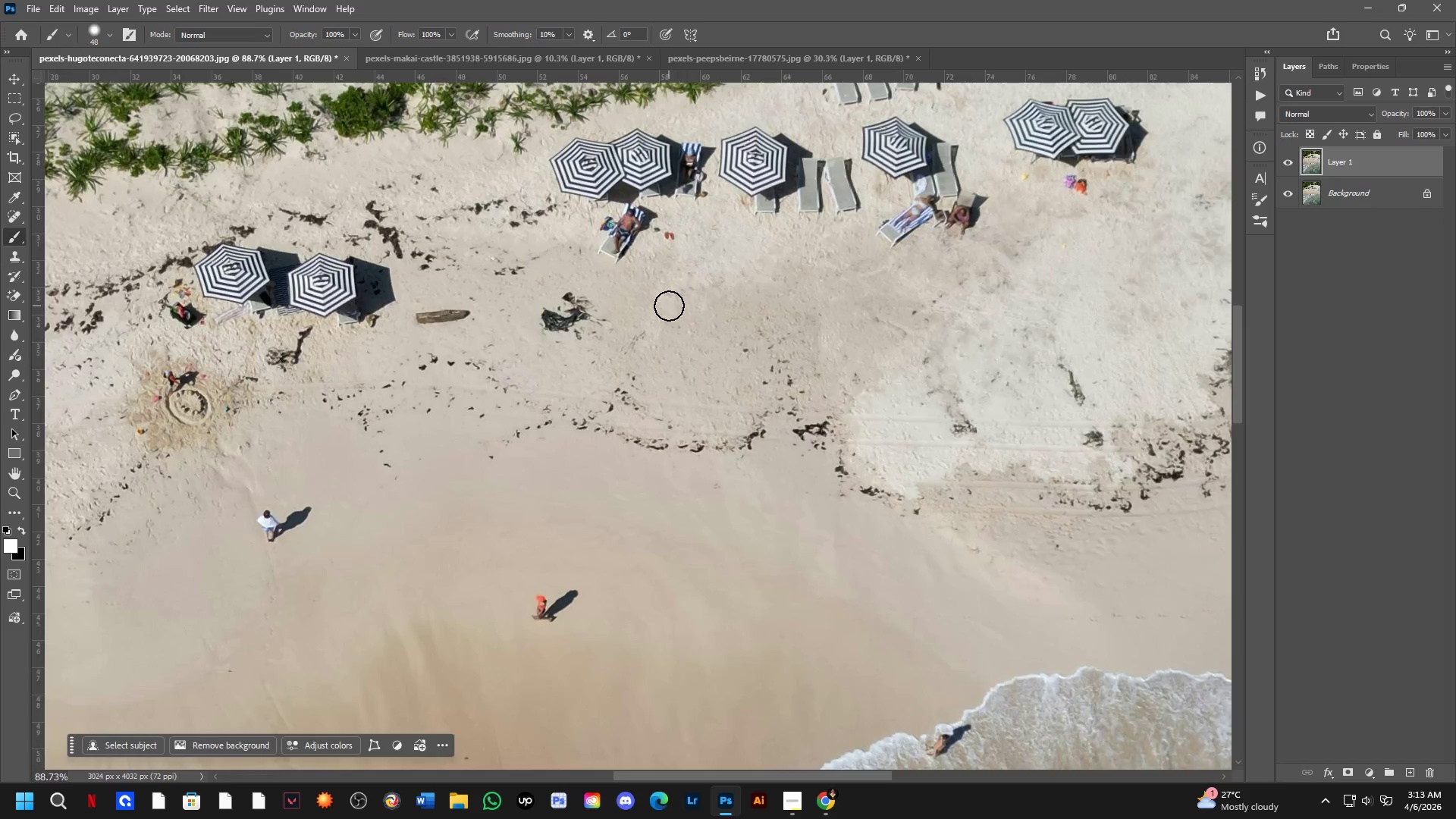 
key(Shift+ShiftLeft)
 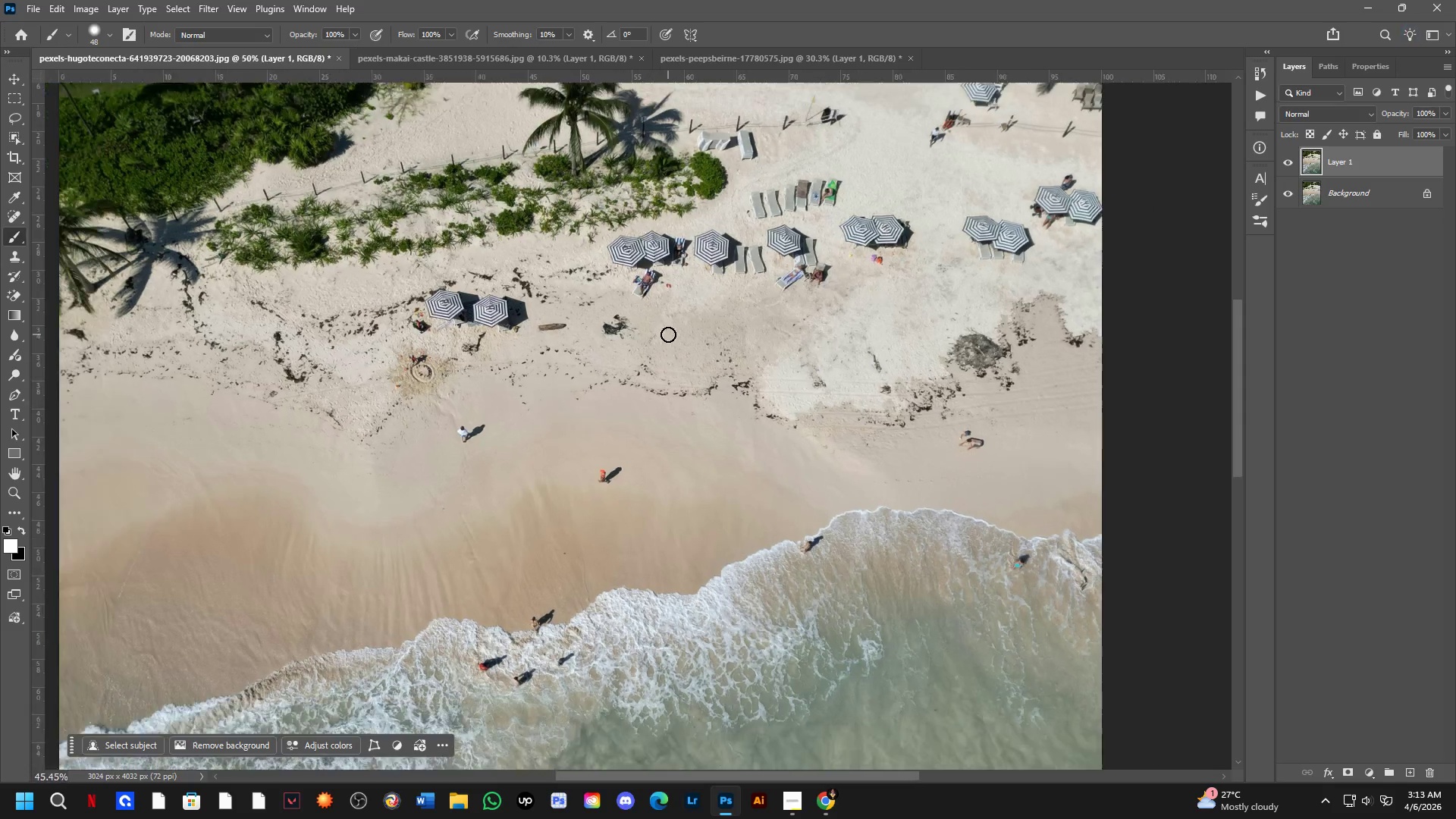 
hold_key(key=Space, duration=0.47)
 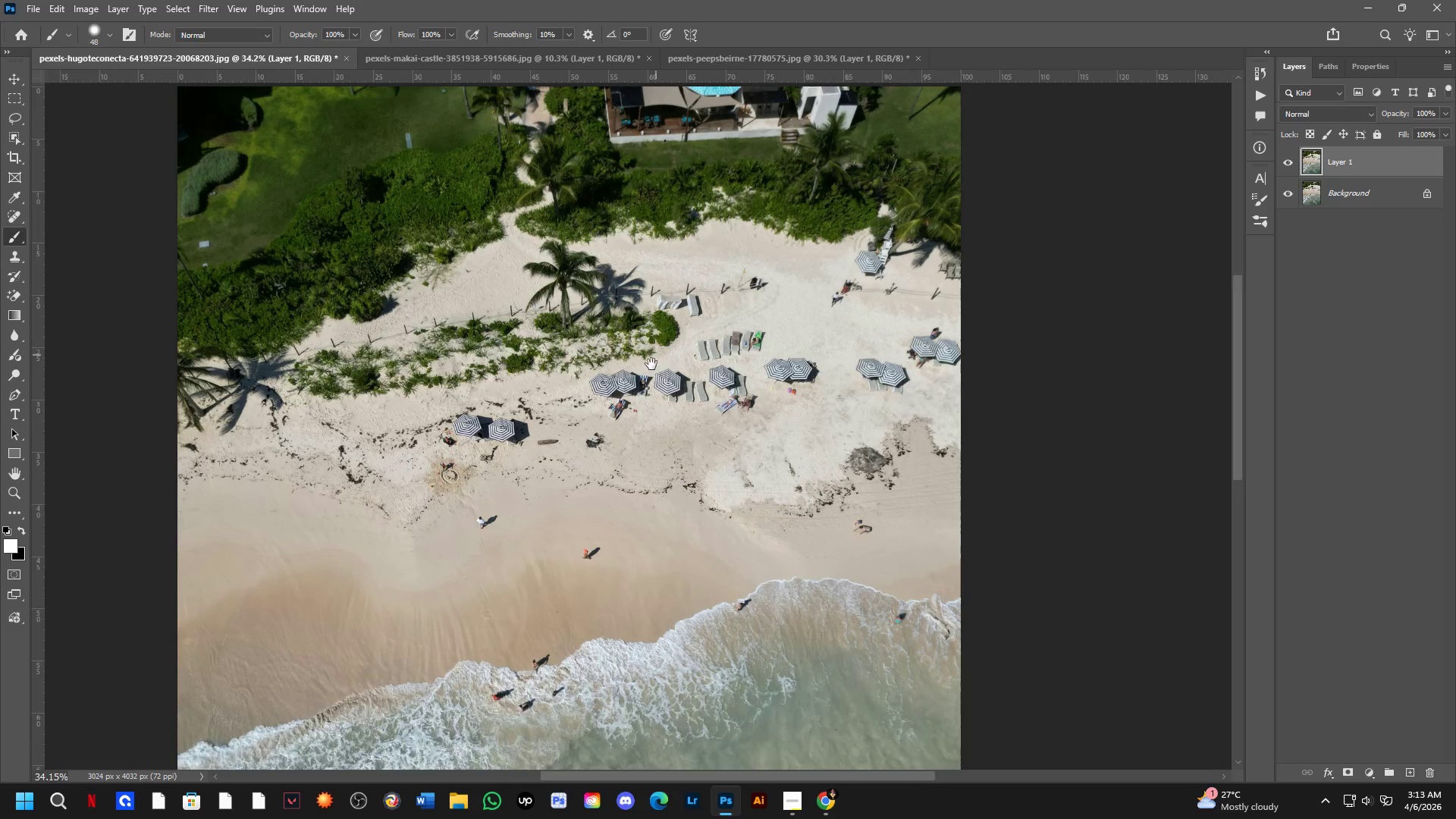 
left_click_drag(start_coordinate=[734, 252], to_coordinate=[711, 334])
 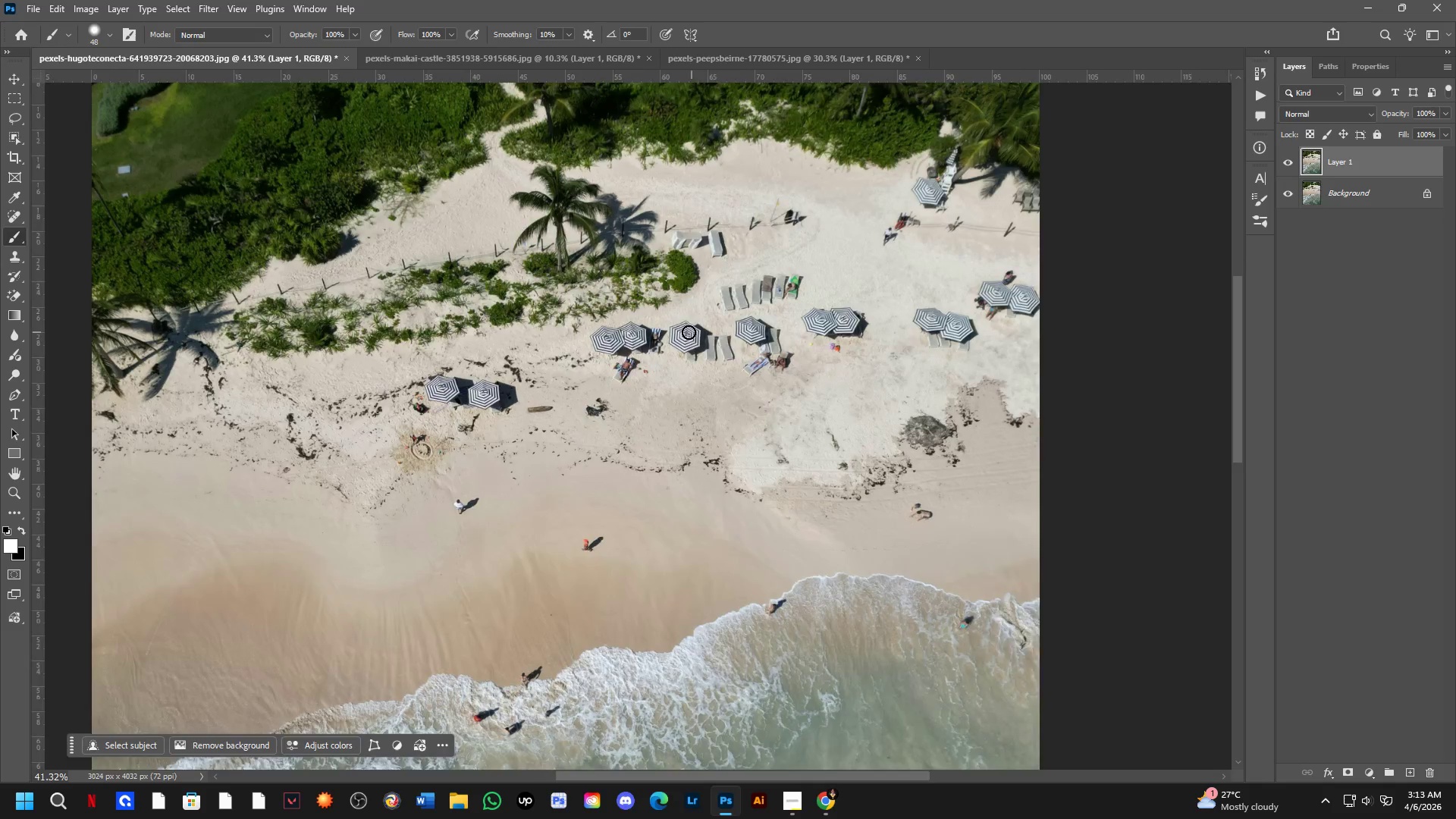 
scroll: coordinate [668, 334], scroll_direction: up, amount: 6.0
 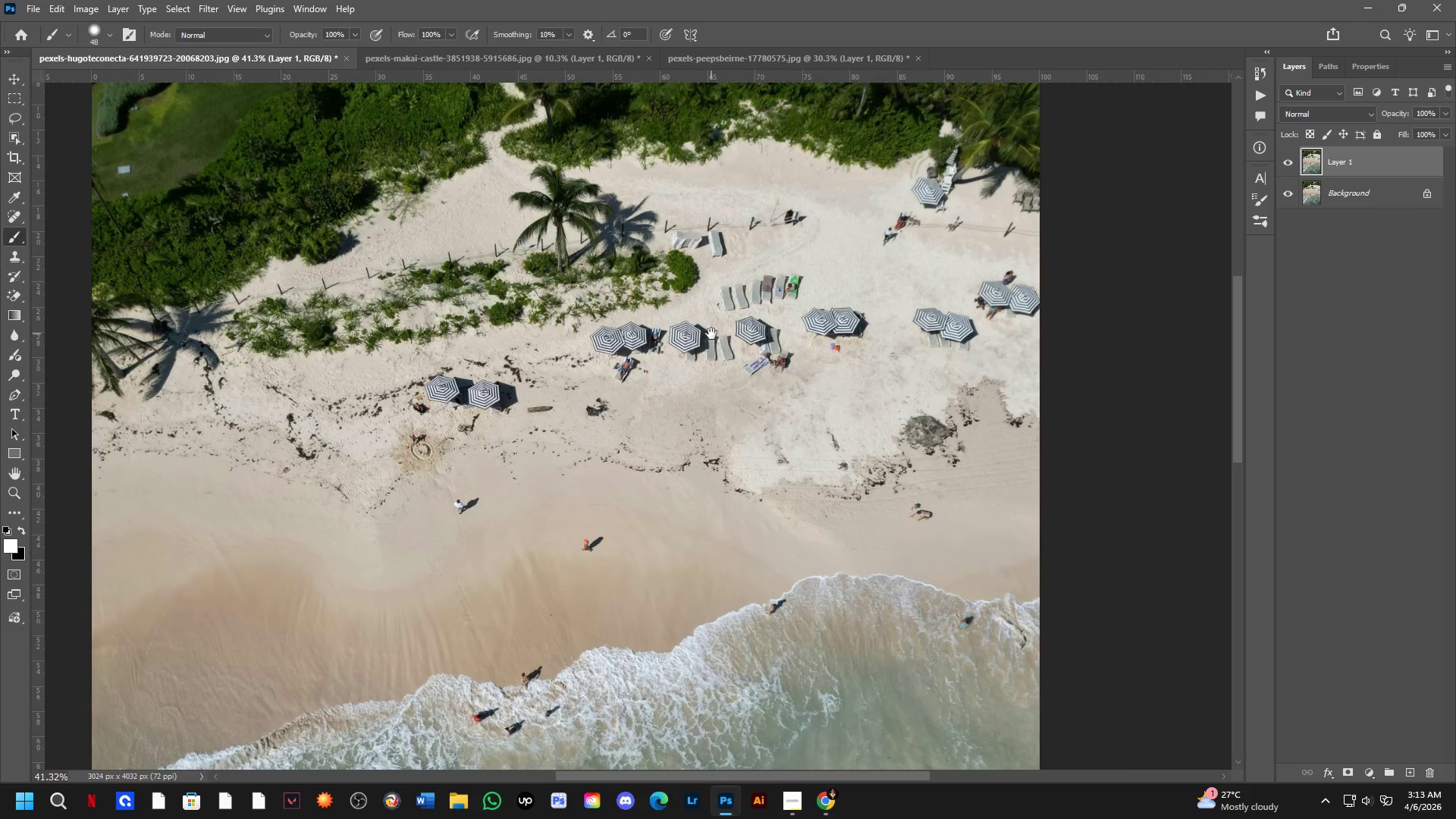 
hold_key(key=Space, duration=0.47)
 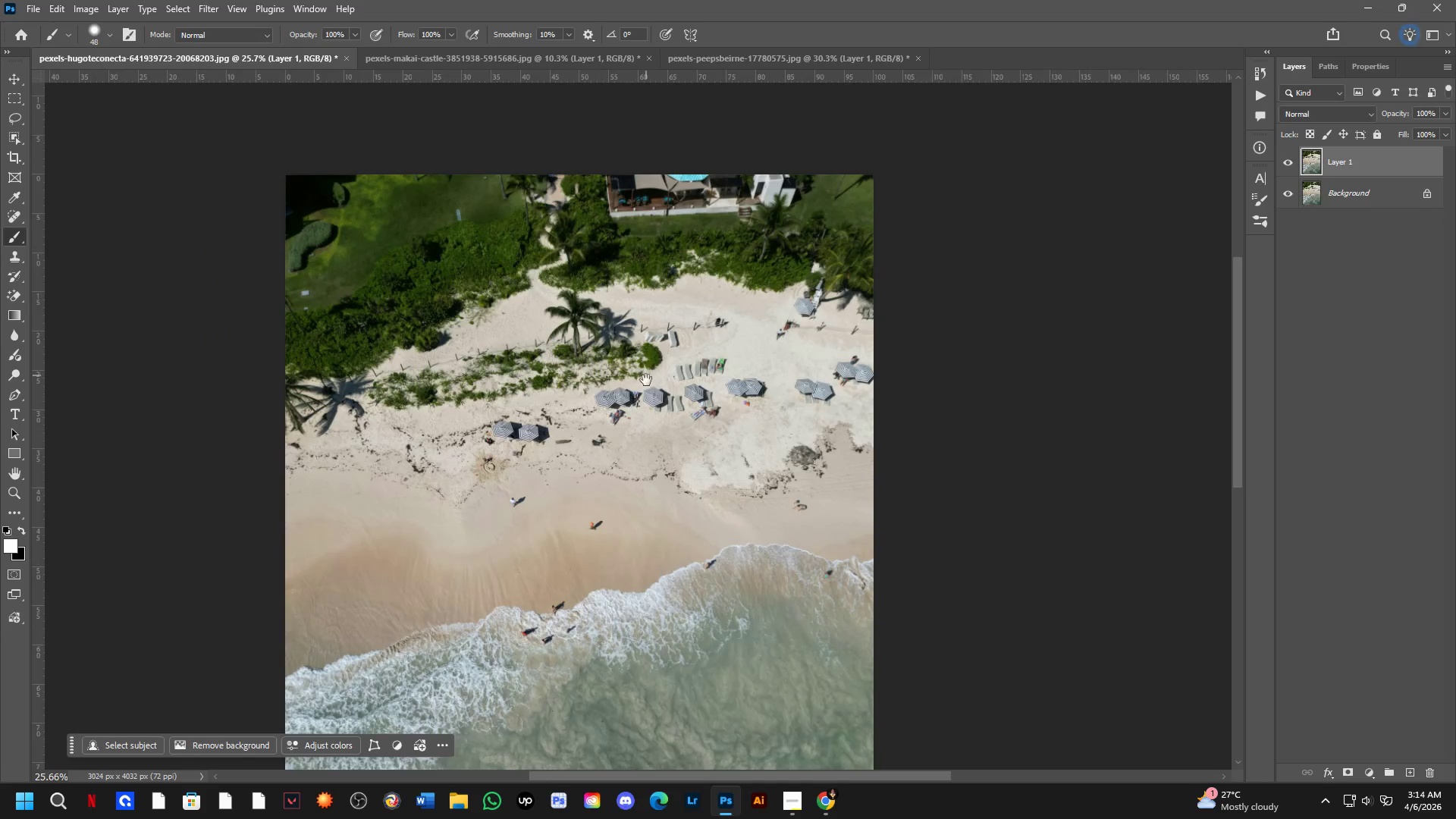 
left_click_drag(start_coordinate=[675, 304], to_coordinate=[647, 372])
 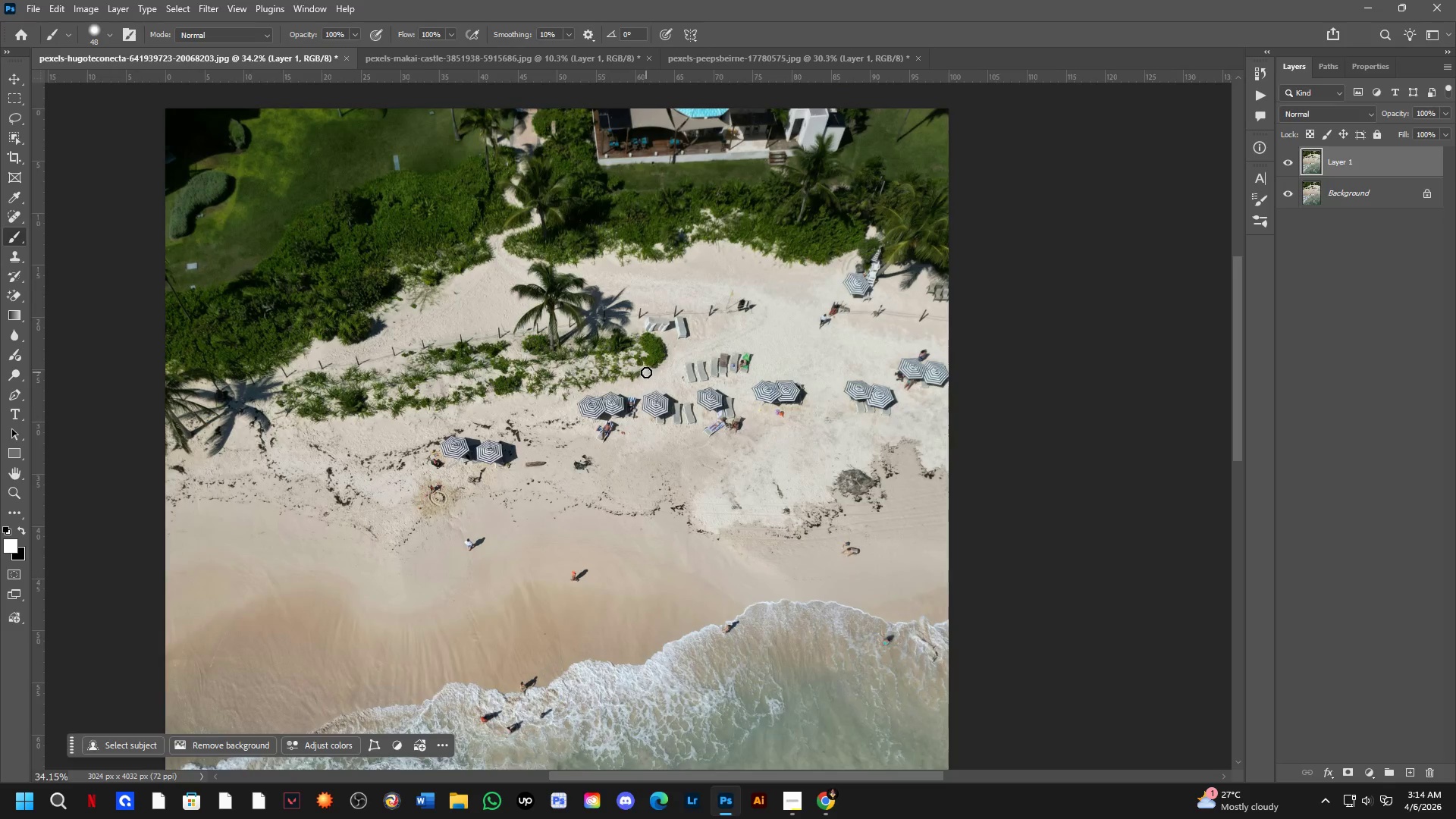 
scroll: coordinate [678, 334], scroll_direction: down, amount: 2.0
 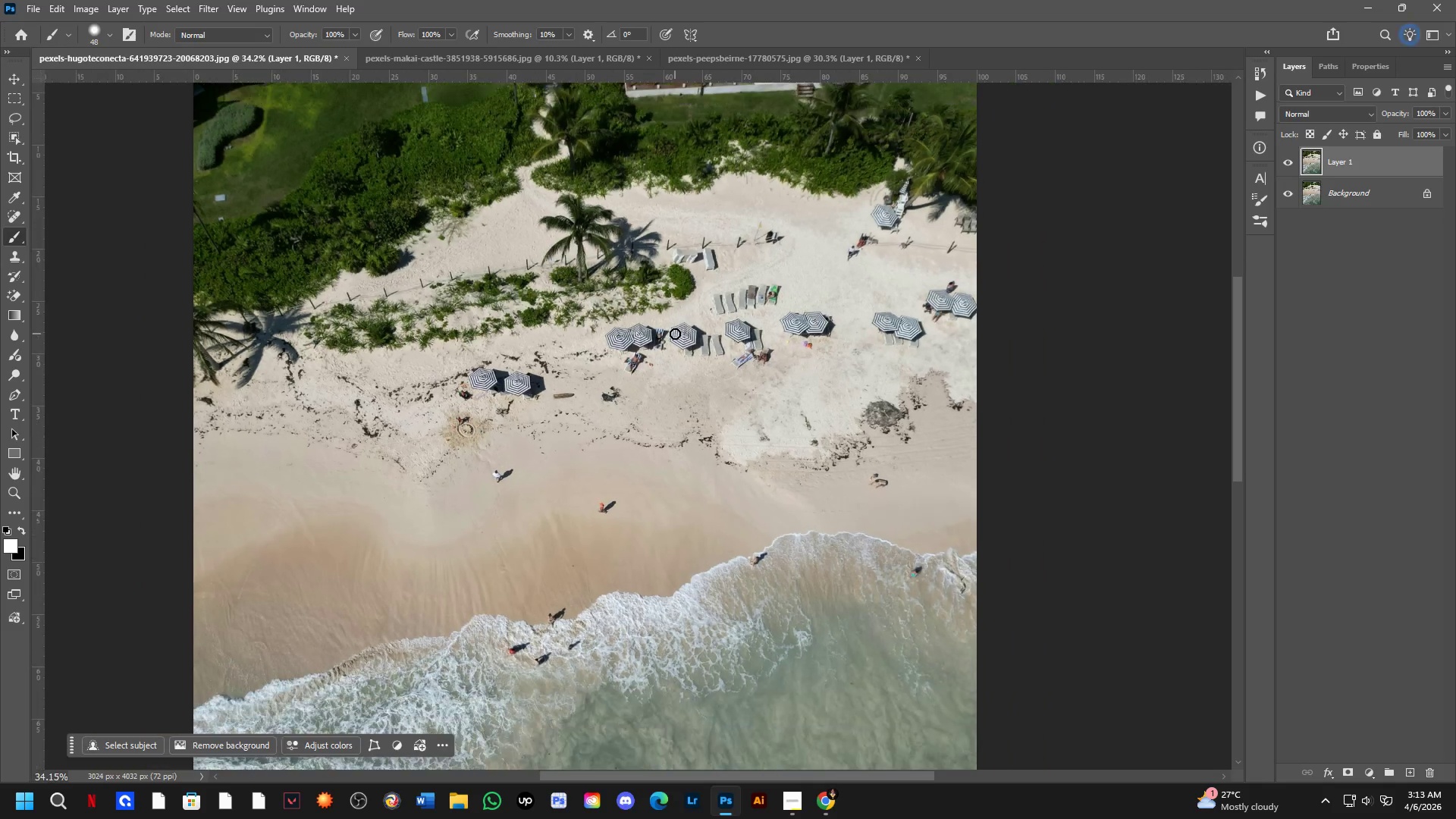 
hold_key(key=Space, duration=0.58)
 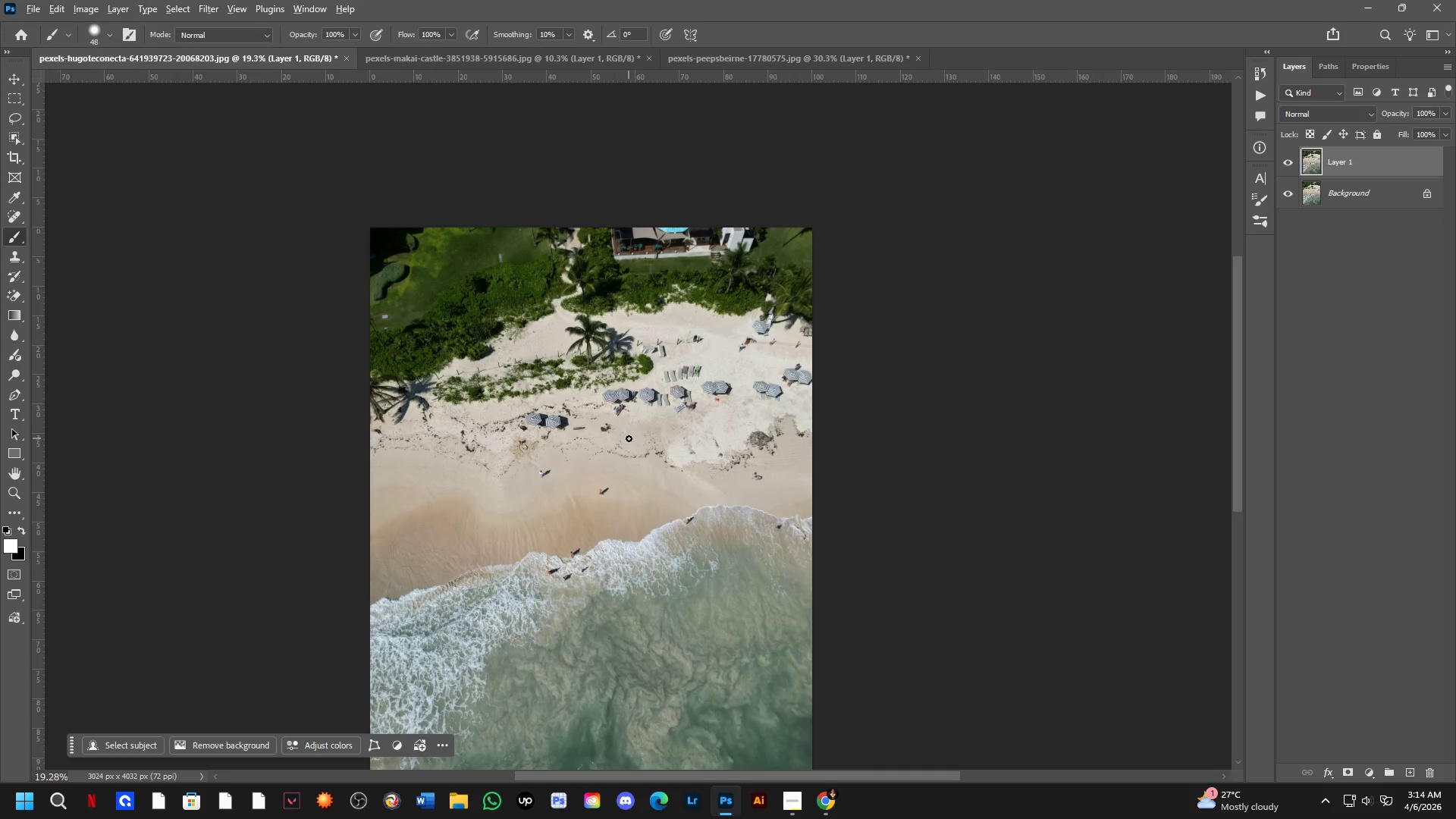 
scroll: coordinate [646, 372], scroll_direction: down, amount: 3.0
 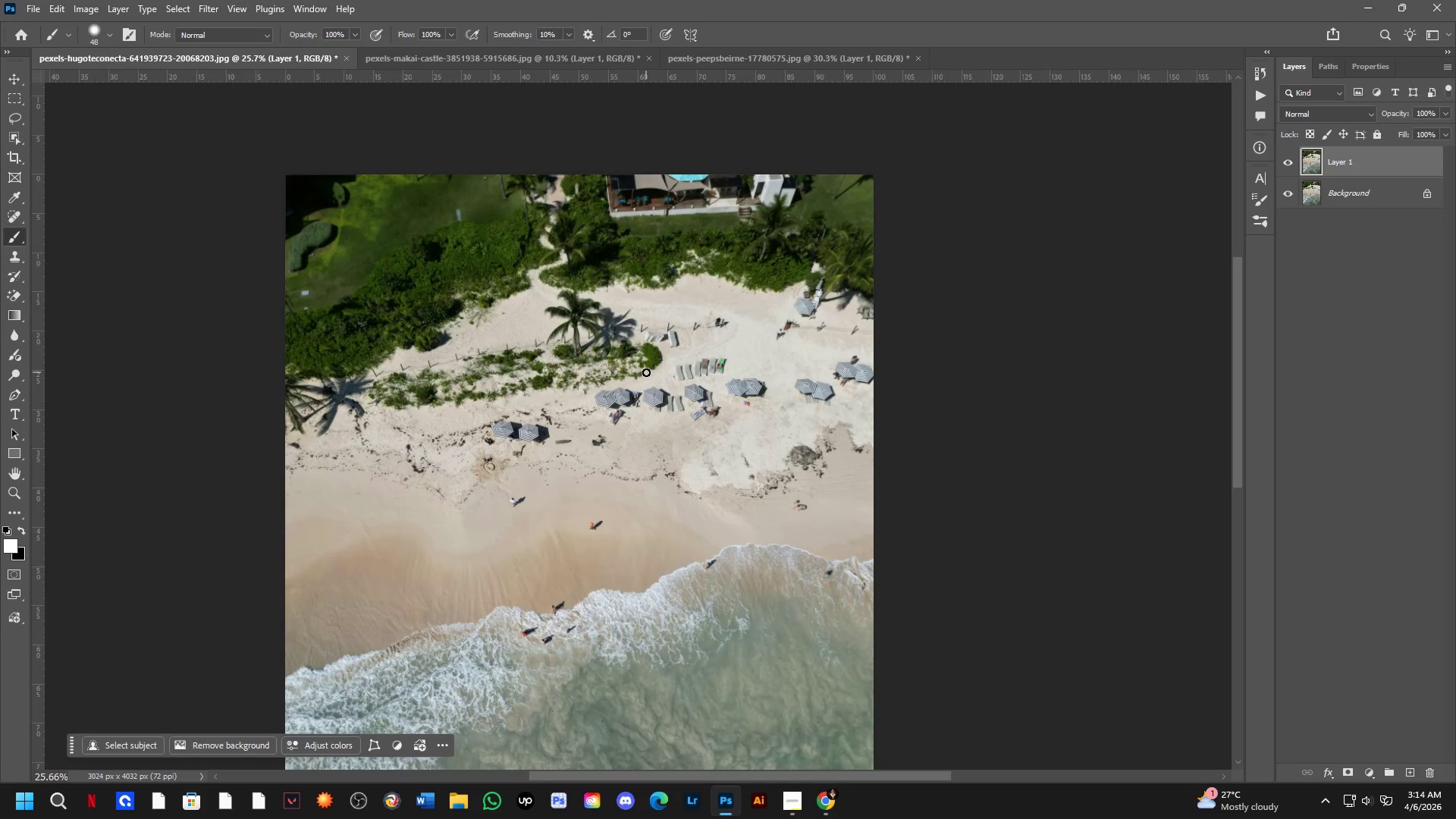 
left_click_drag(start_coordinate=[654, 472], to_coordinate=[650, 454])
 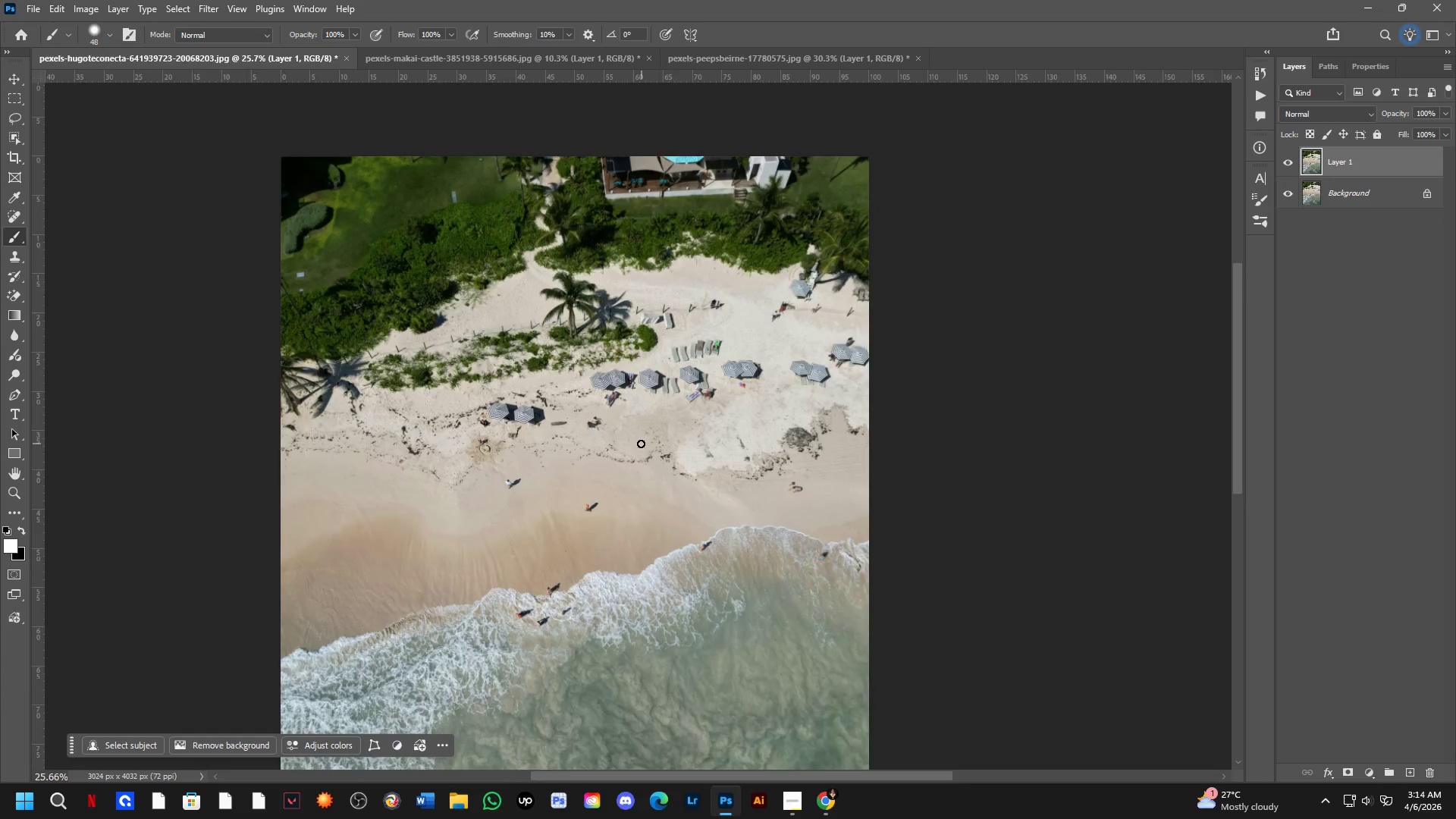 
key(Alt+Tab)
 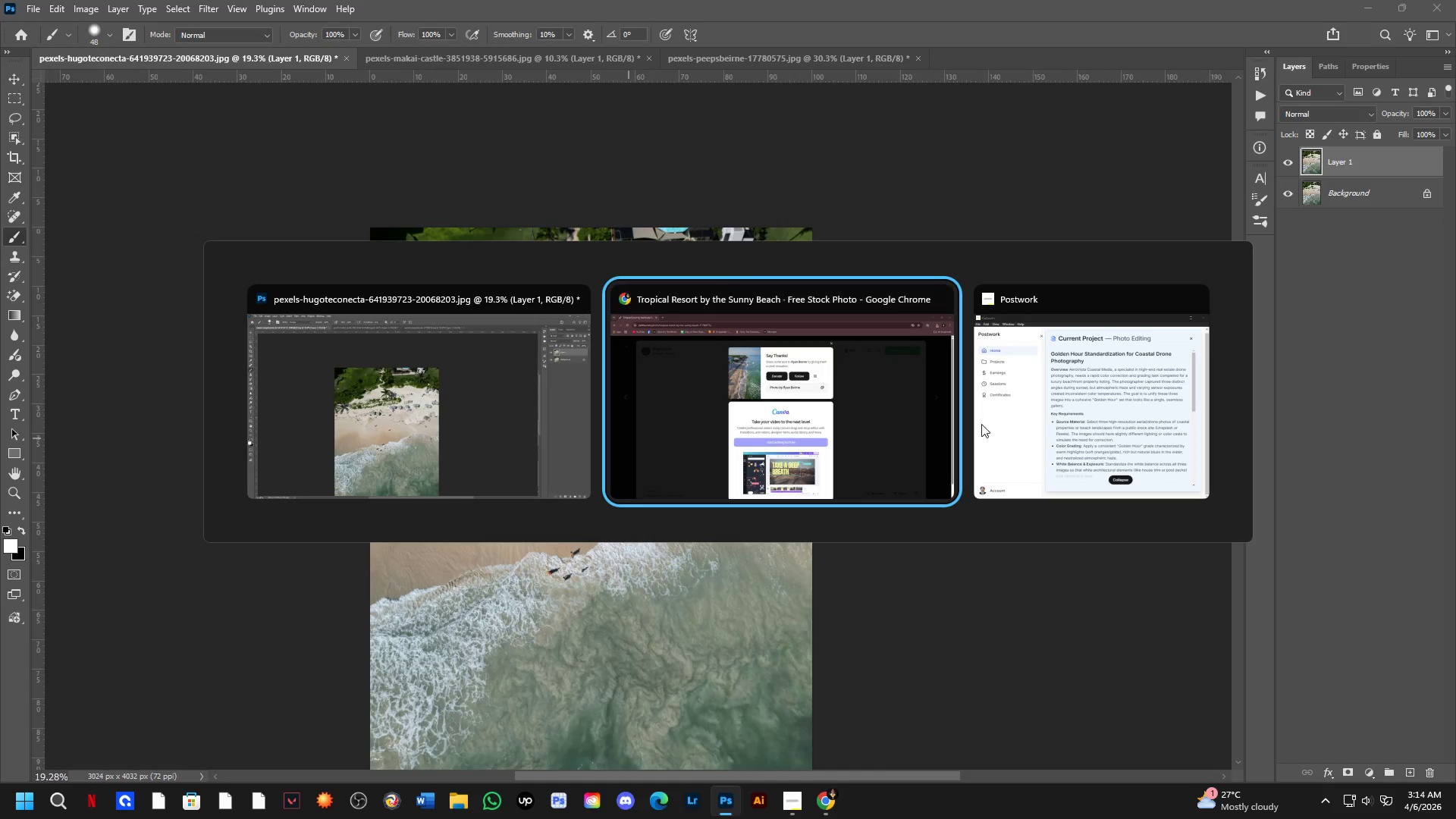 
scroll: coordinate [639, 443], scroll_direction: down, amount: 3.0
 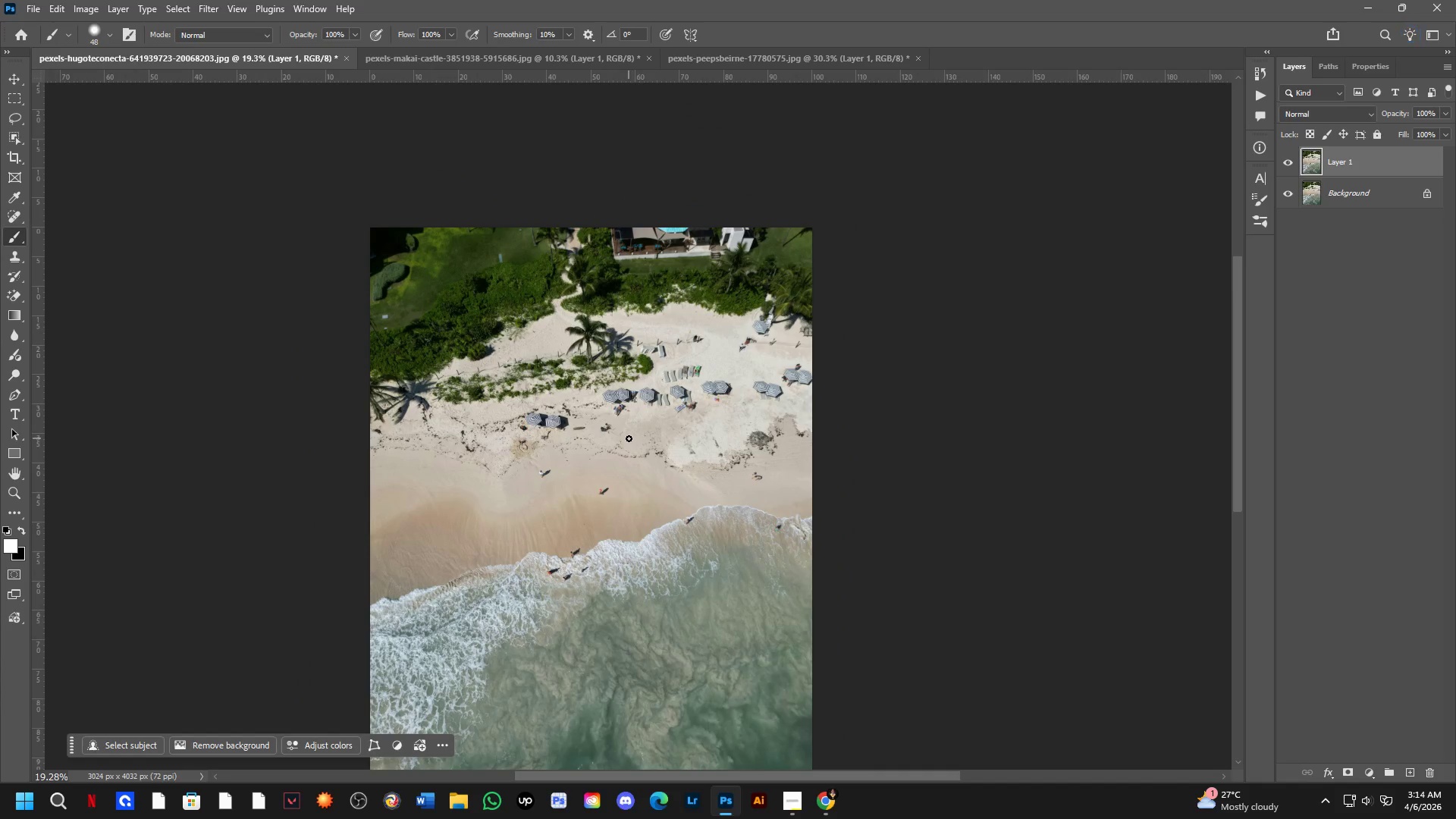 
left_click([1114, 416])